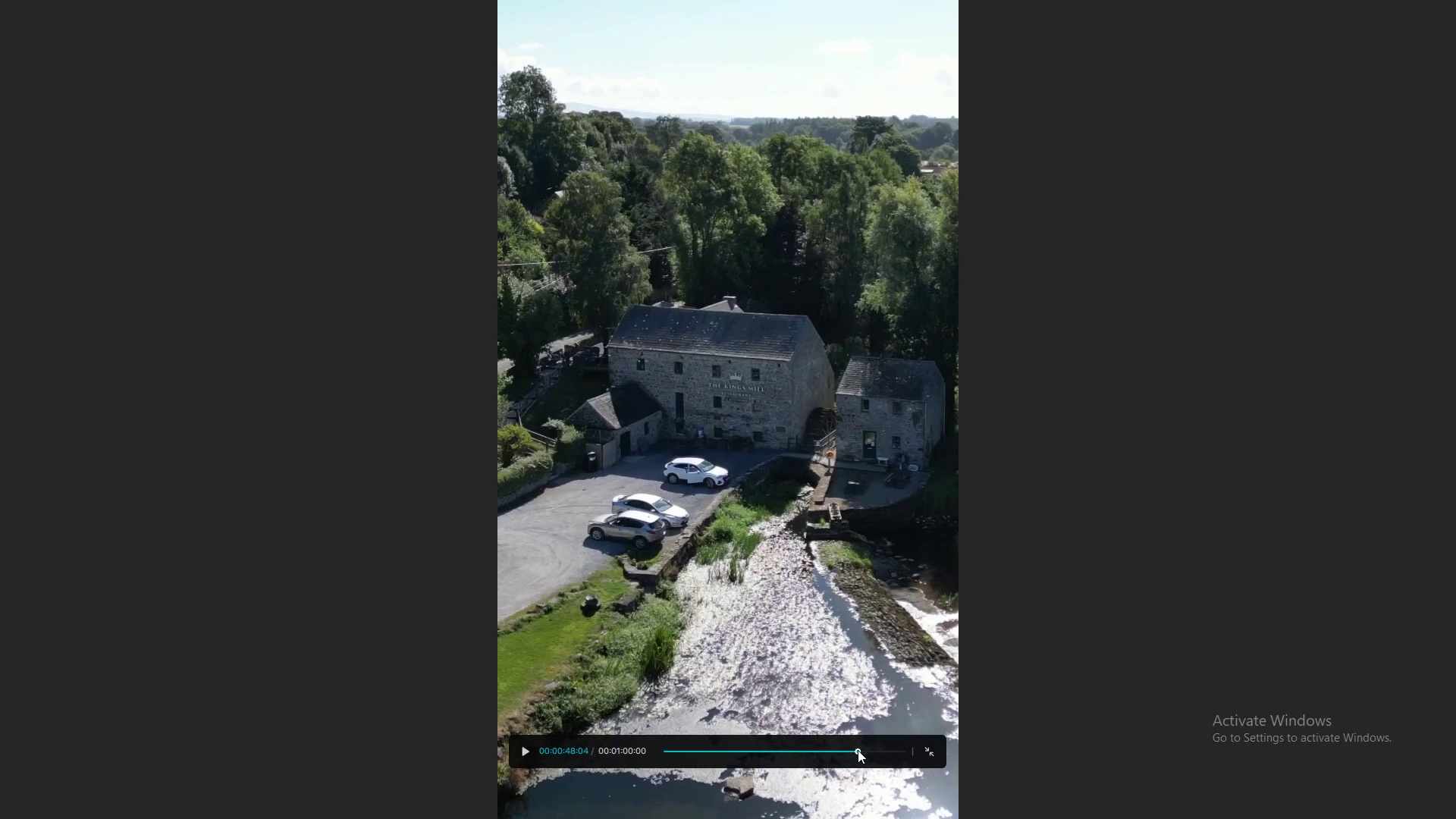 
key(Space)
 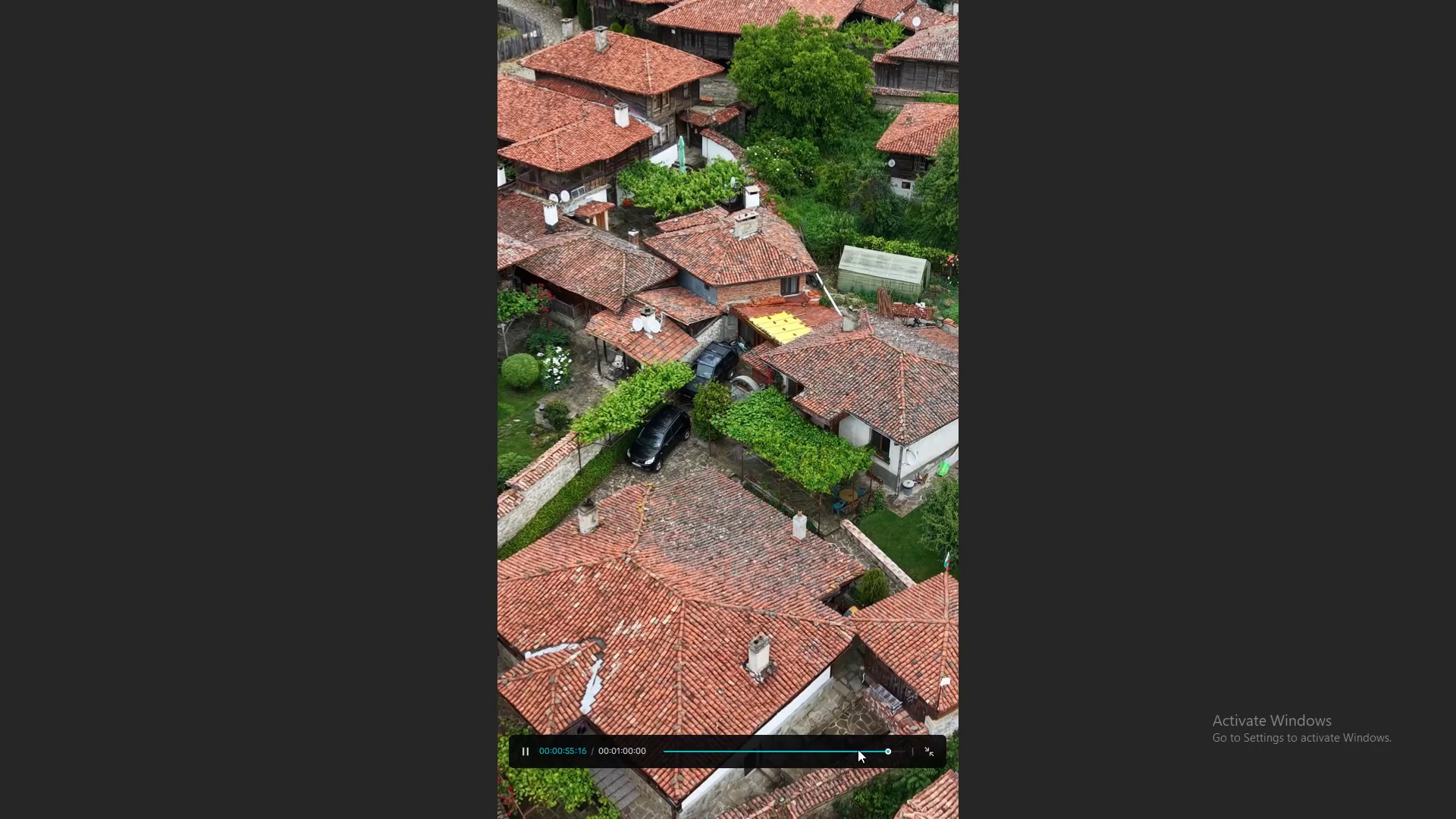 
wait(12.64)
 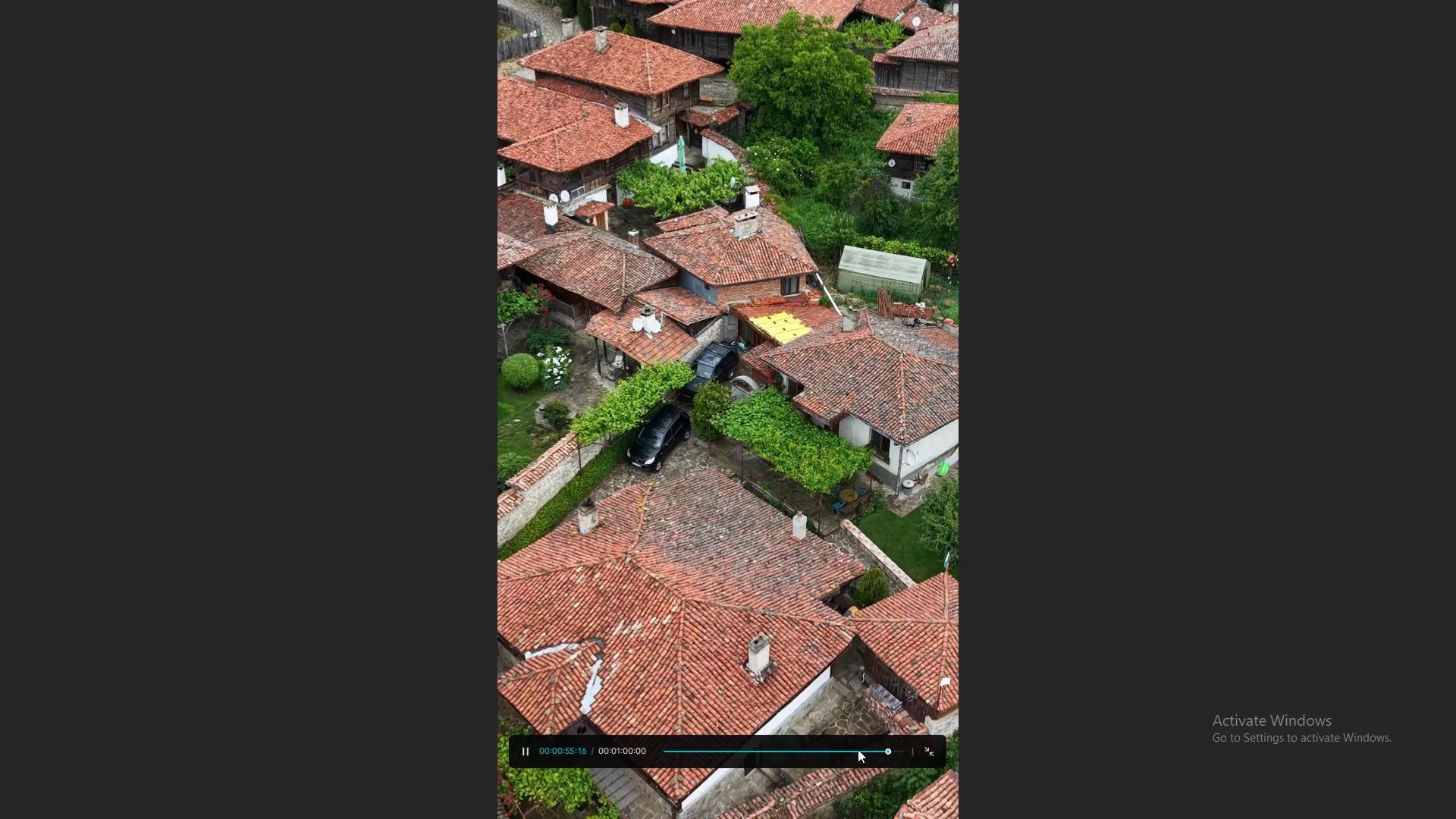 
key(Escape)
 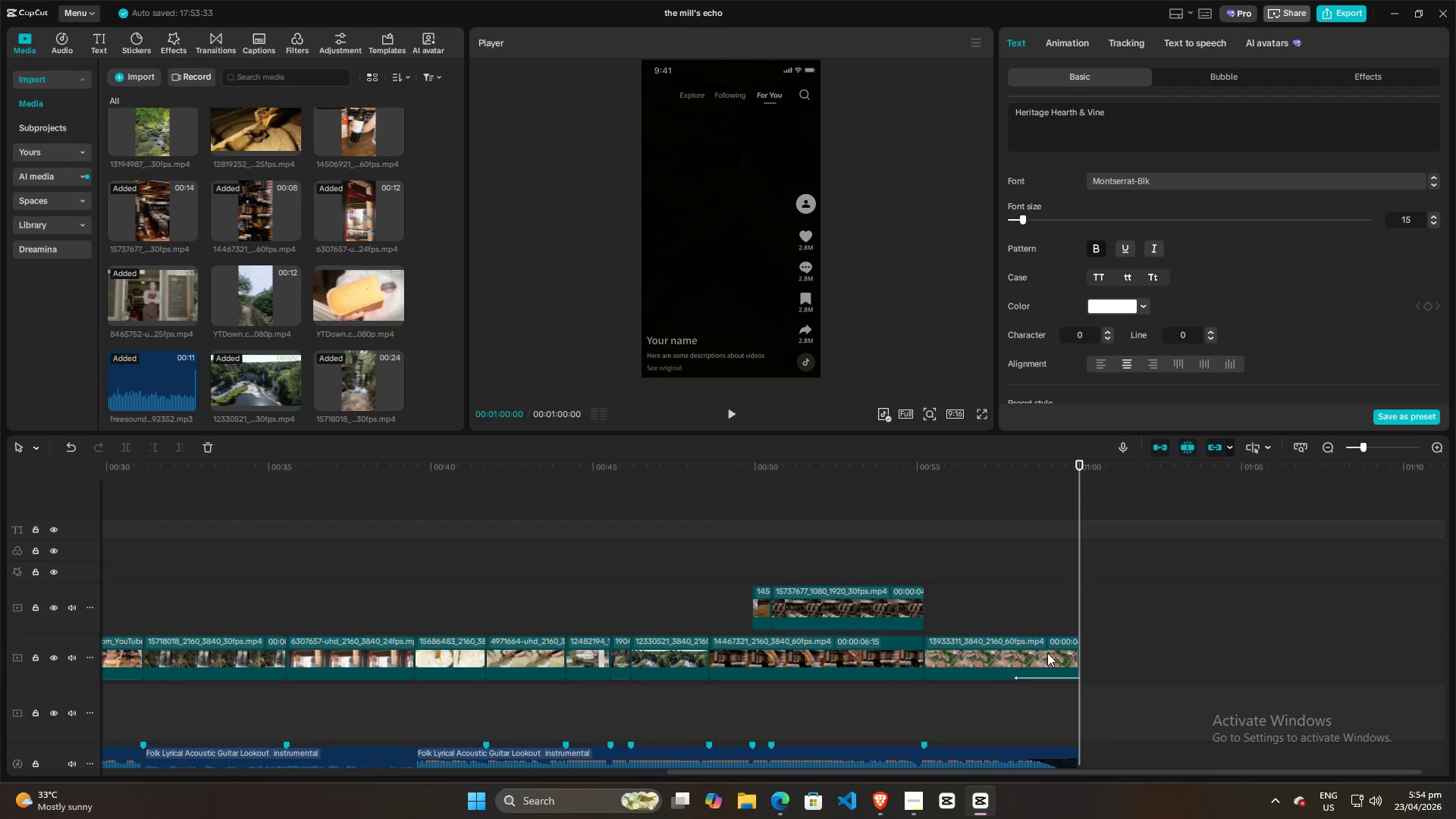 
left_click([1065, 651])
 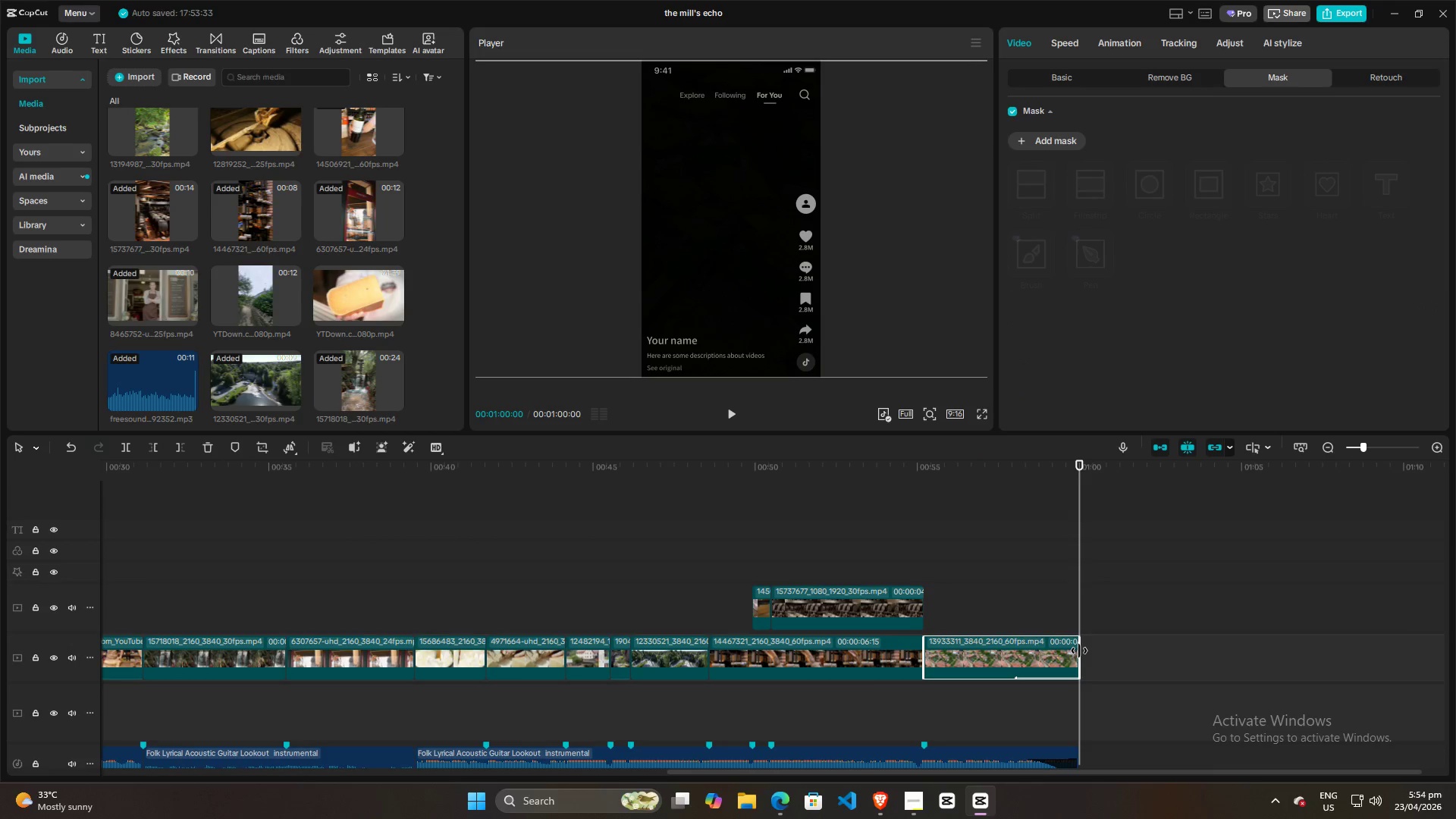 
left_click_drag(start_coordinate=[1079, 651], to_coordinate=[1370, 634])
 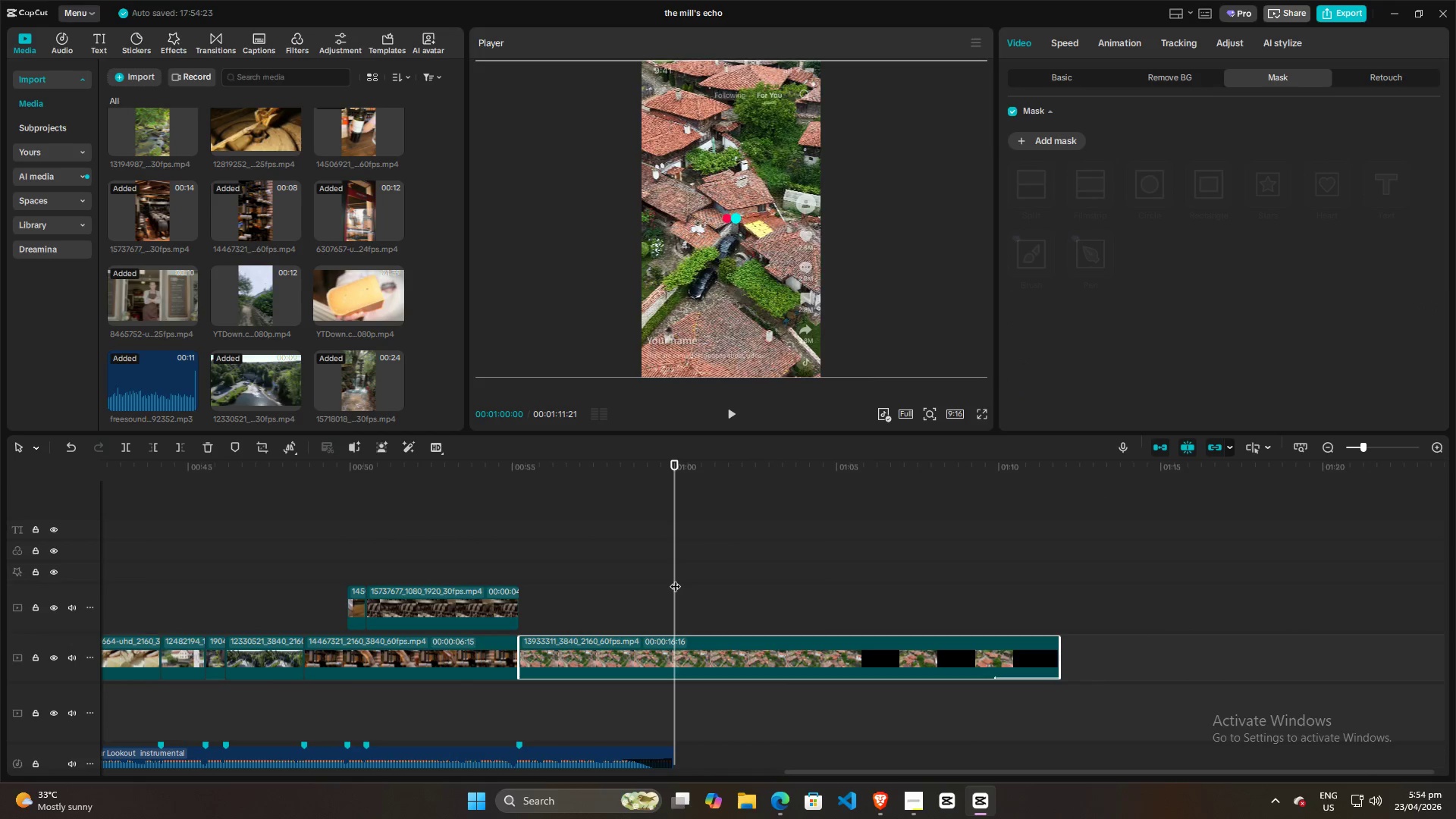 
left_click_drag(start_coordinate=[675, 579], to_coordinate=[881, 573])
 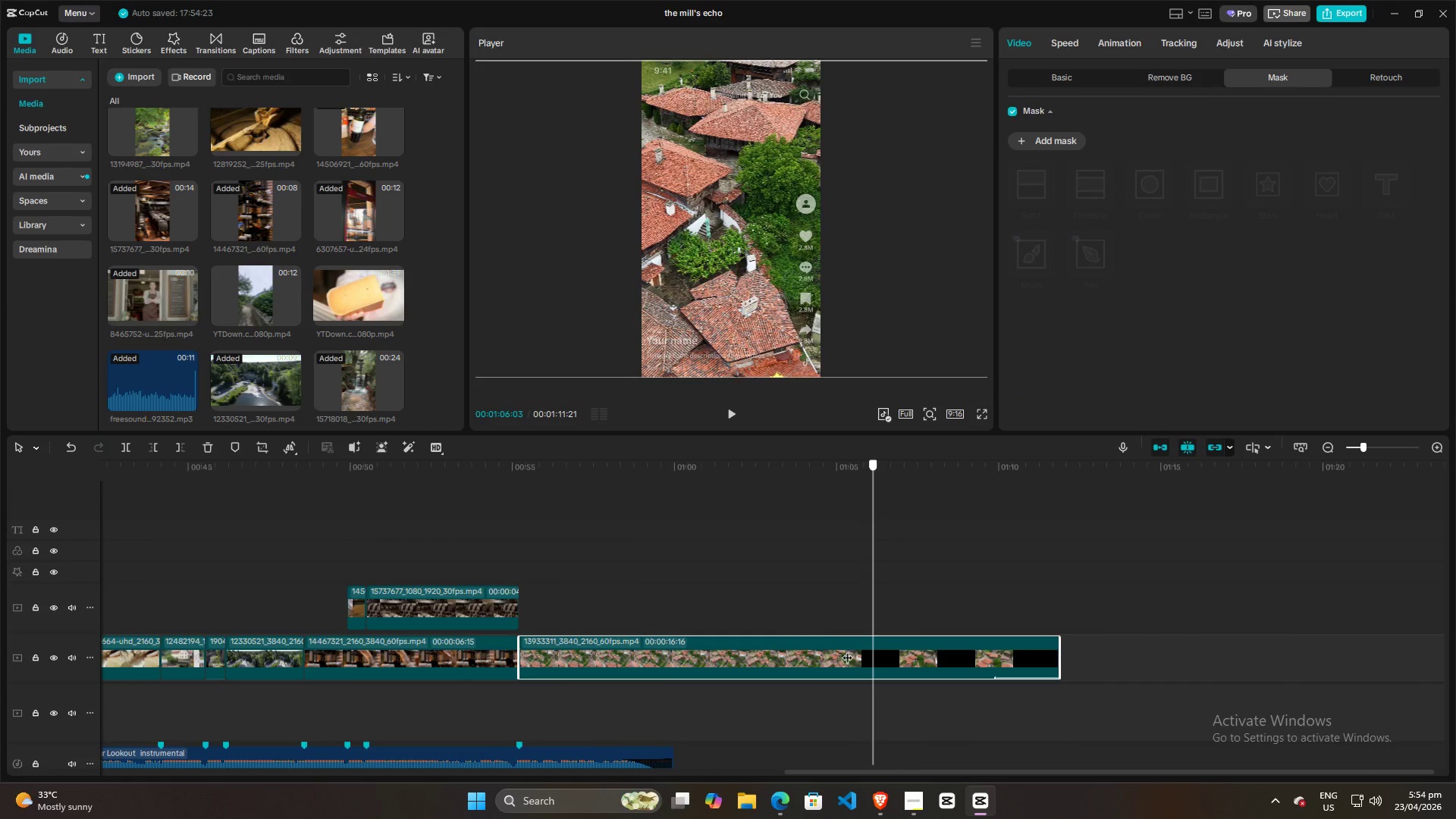 
left_click([847, 650])
 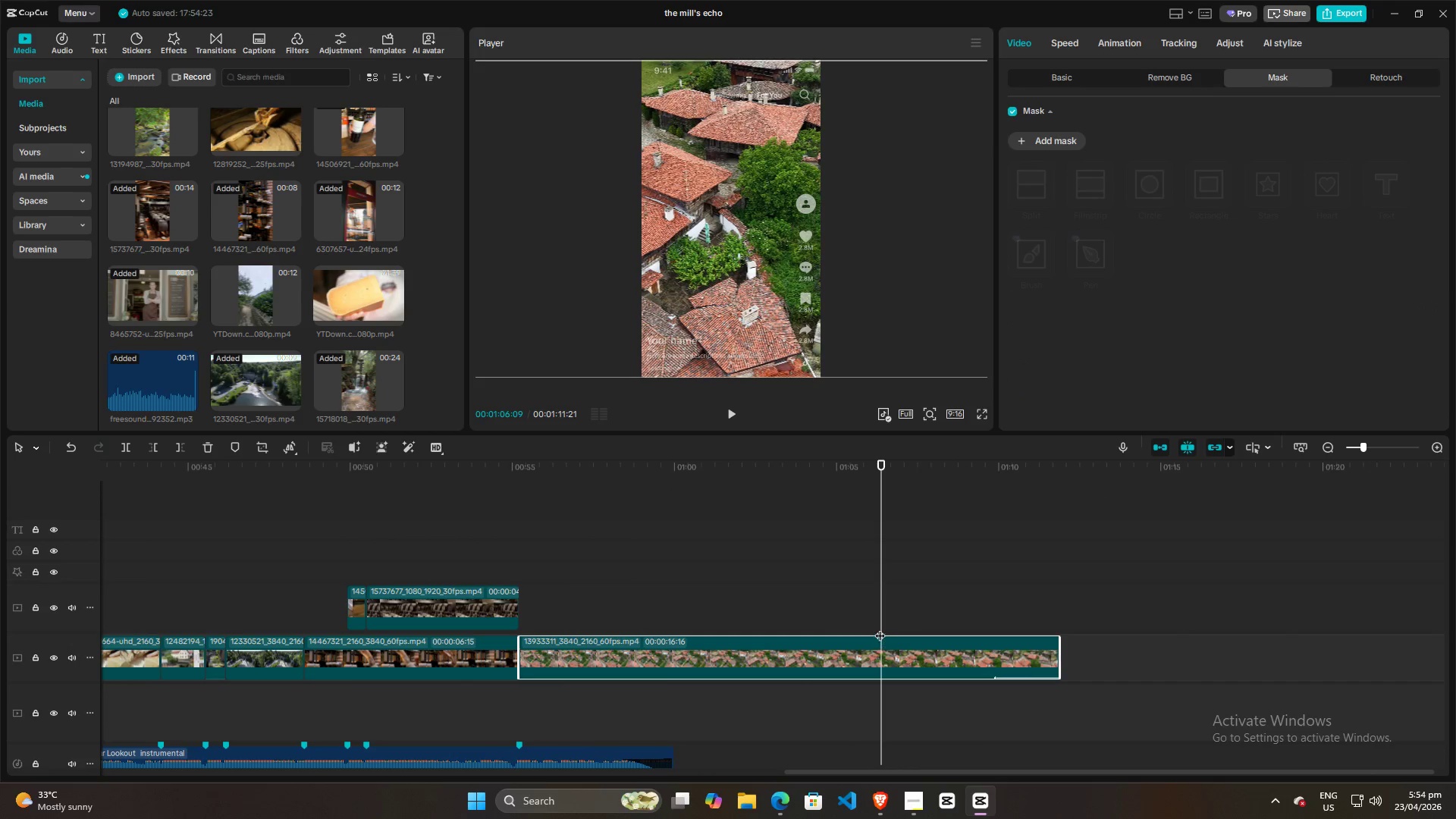 
left_click_drag(start_coordinate=[881, 617], to_coordinate=[870, 617])
 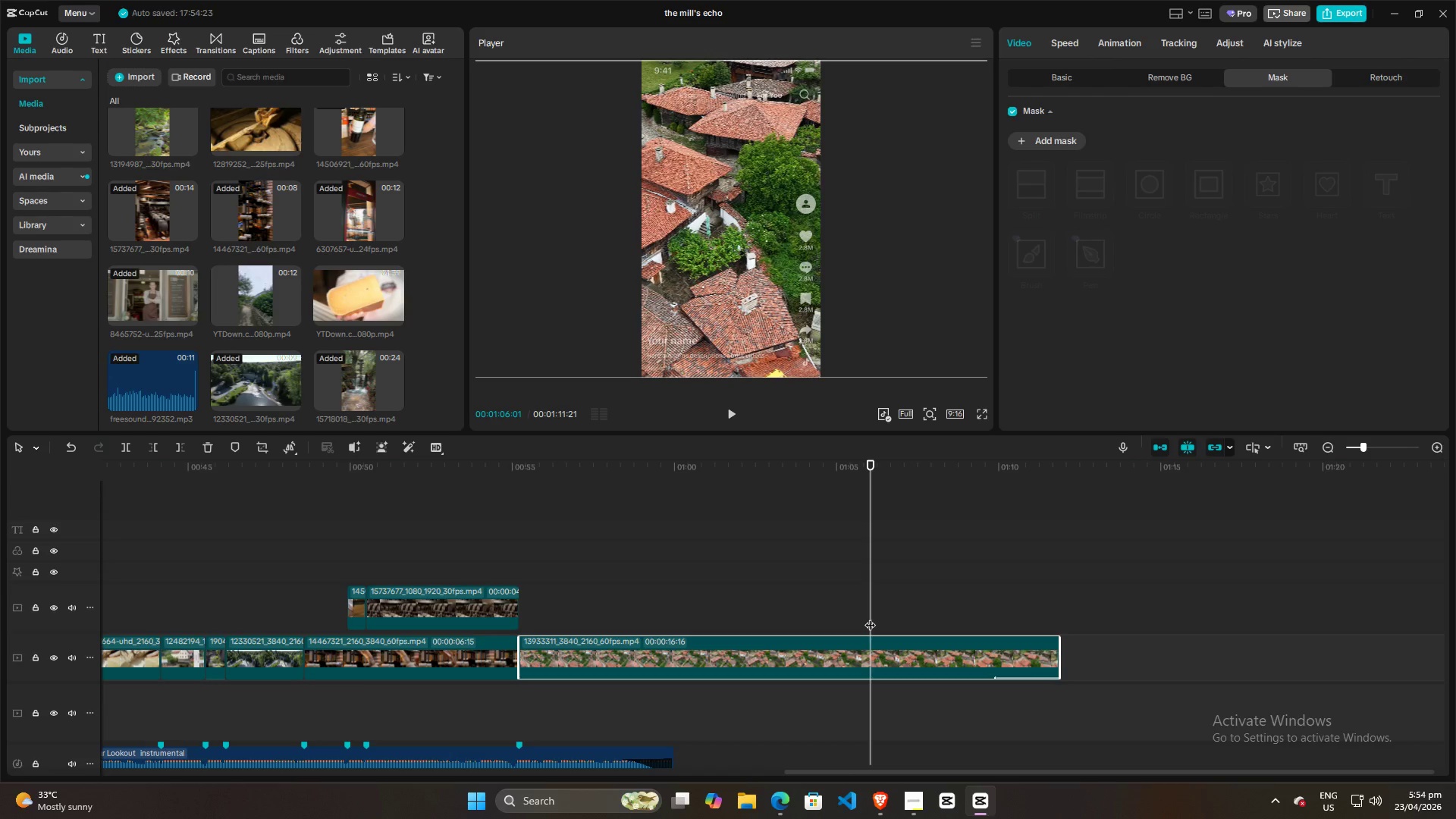 
left_click_drag(start_coordinate=[870, 617], to_coordinate=[842, 617])
 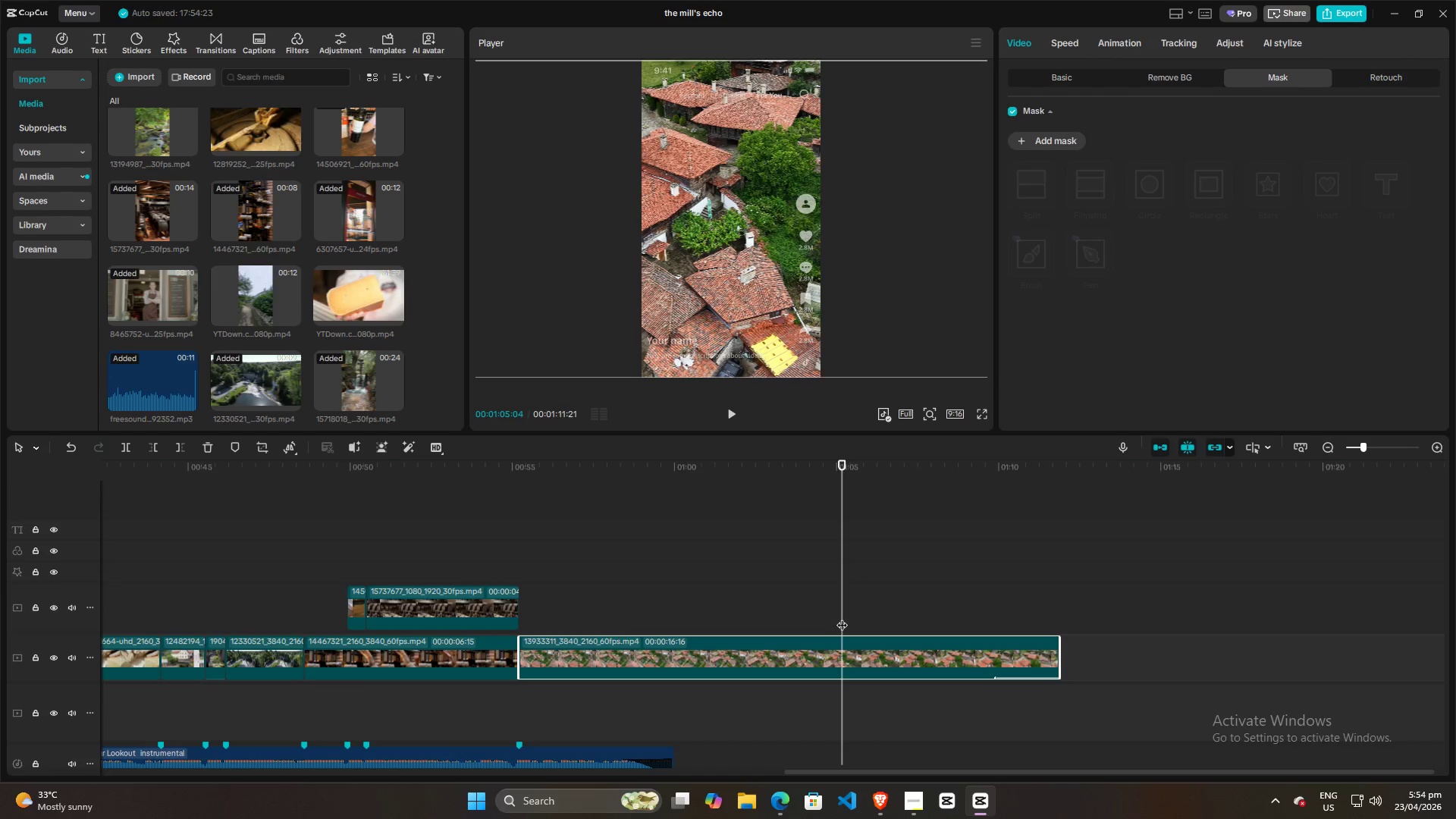 
left_click_drag(start_coordinate=[844, 617], to_coordinate=[860, 615])
 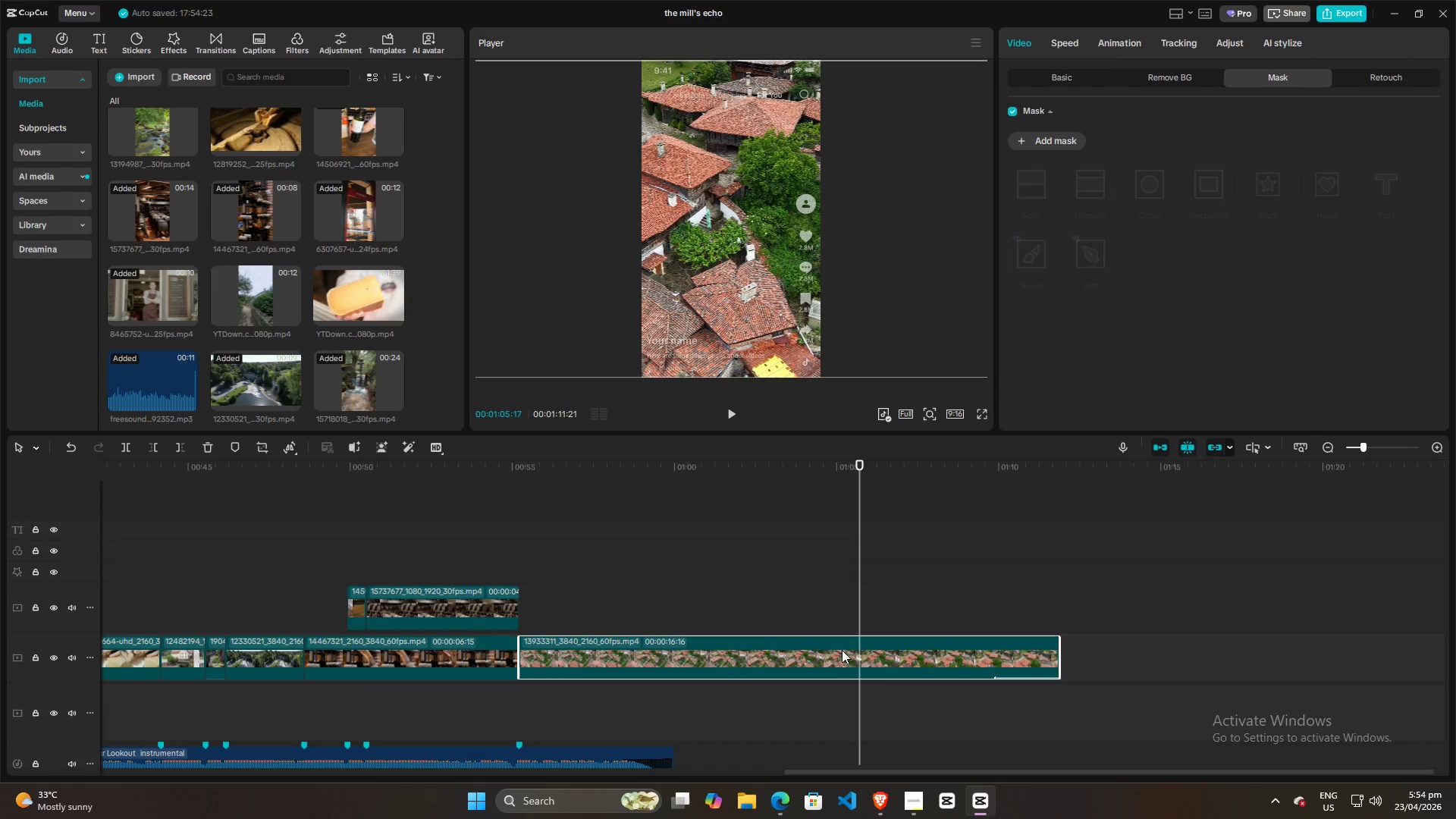 
left_click([840, 645])
 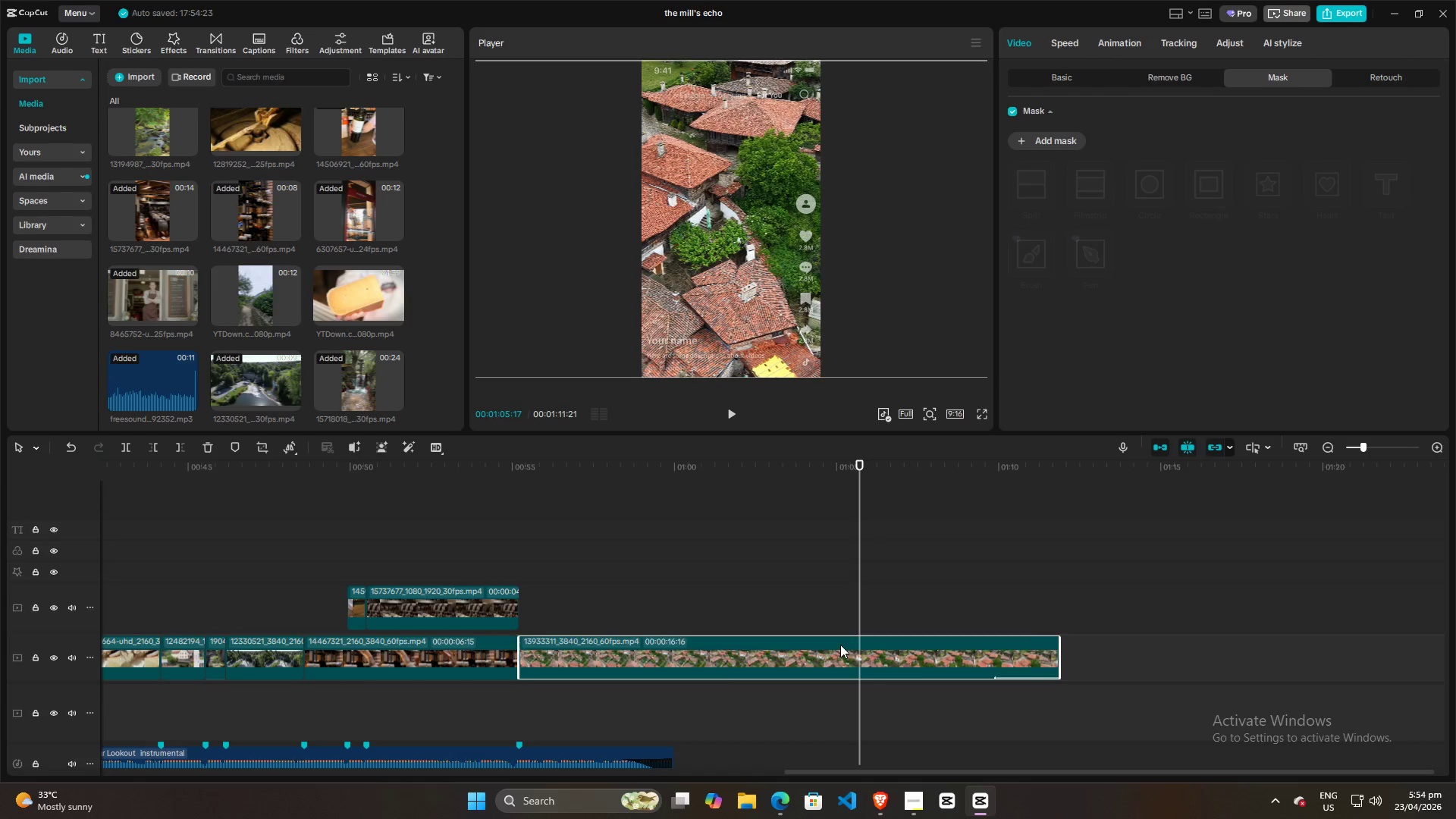 
key(Q)
 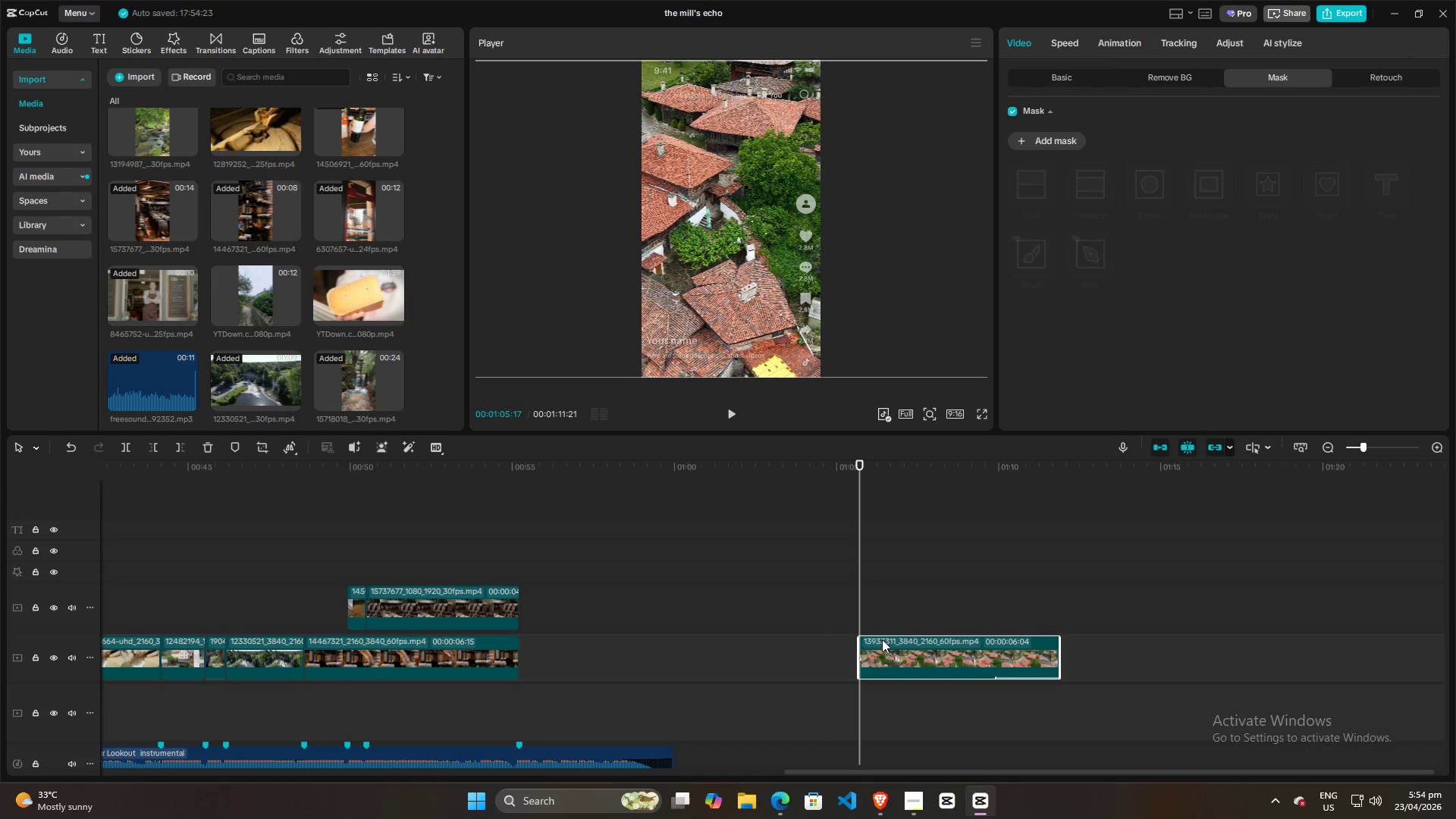 
left_click_drag(start_coordinate=[882, 639], to_coordinate=[539, 637])
 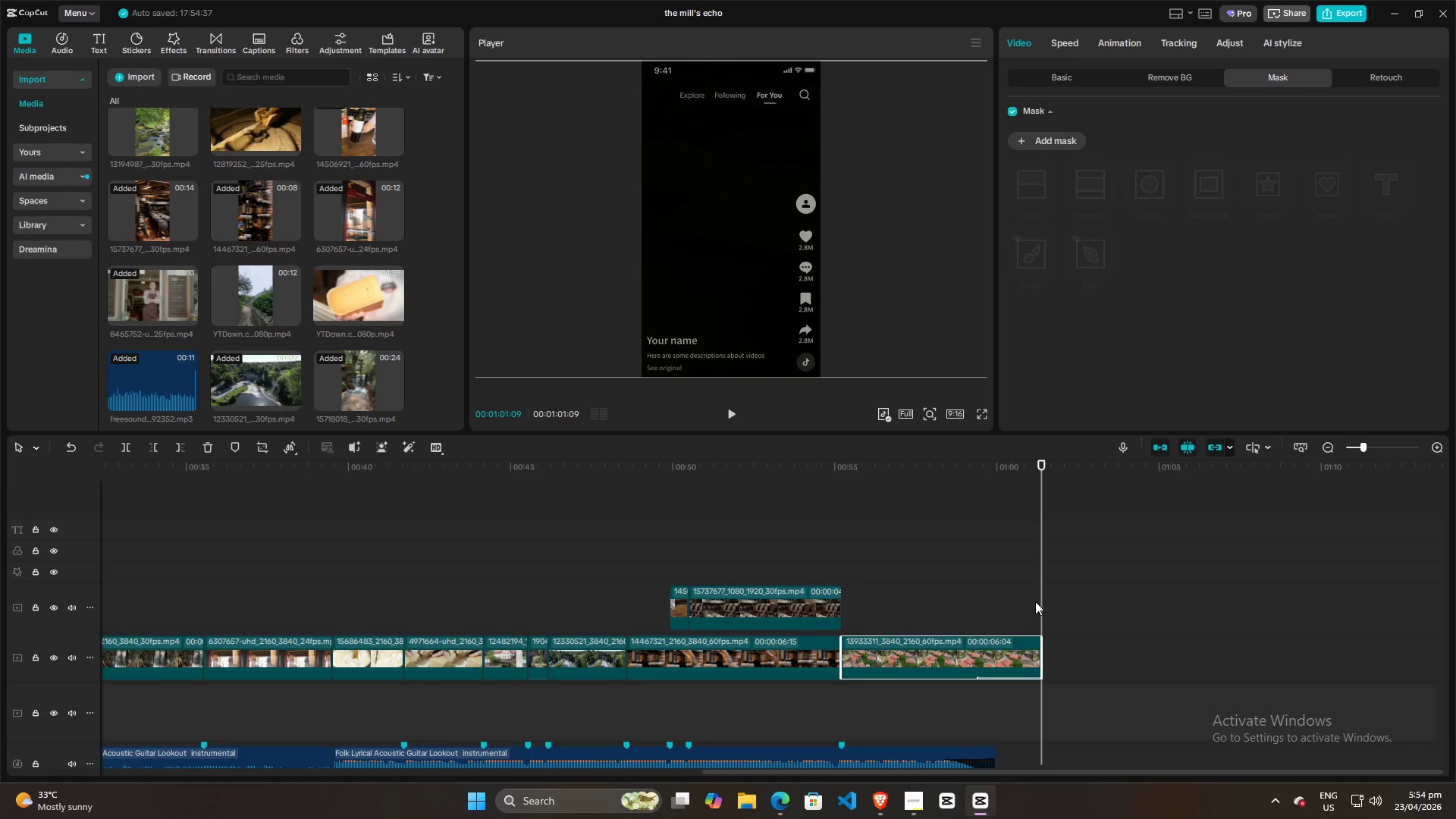 
left_click_drag(start_coordinate=[1038, 601], to_coordinate=[1007, 601])
 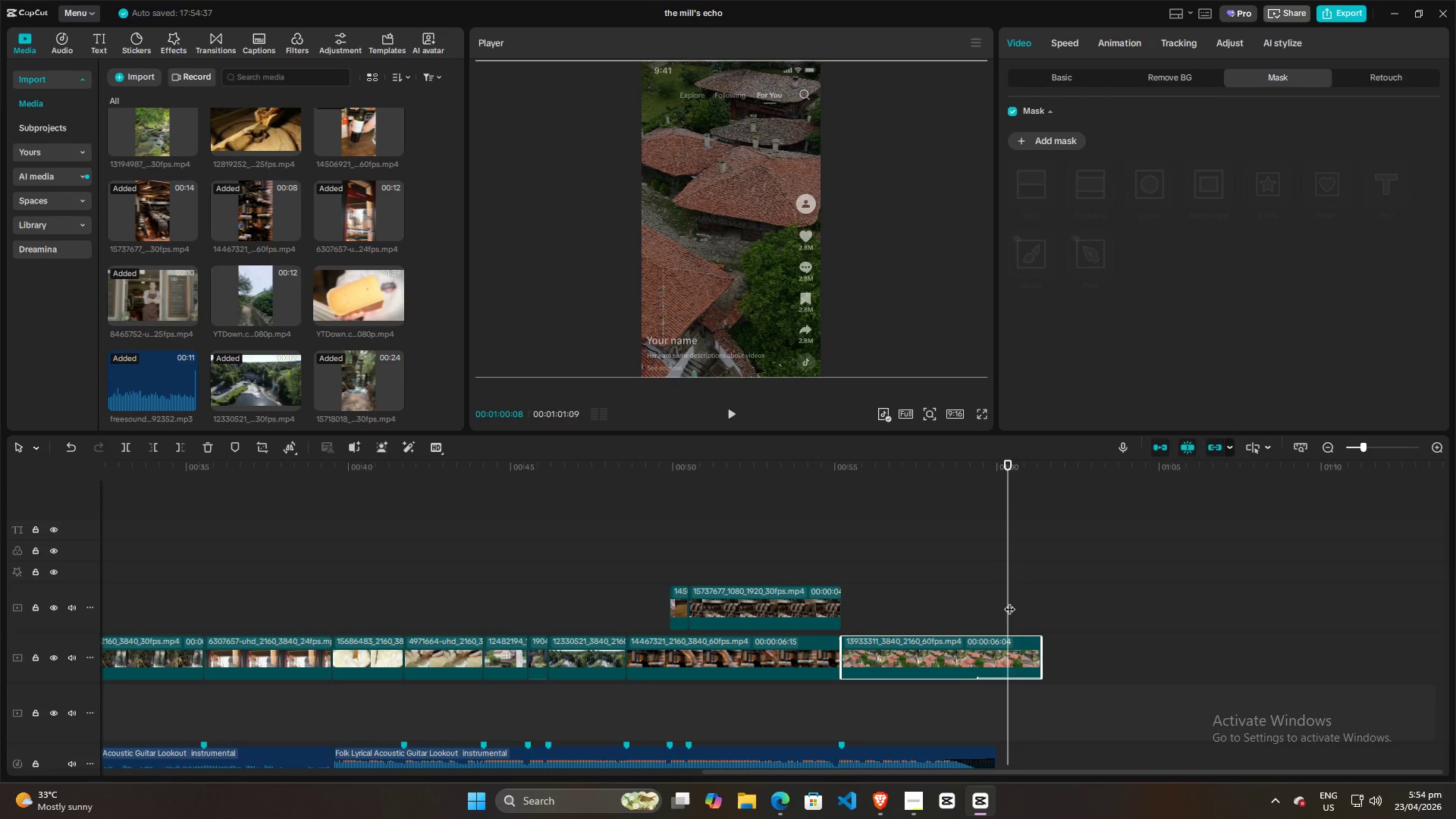 
left_click_drag(start_coordinate=[1011, 603], to_coordinate=[1026, 605])
 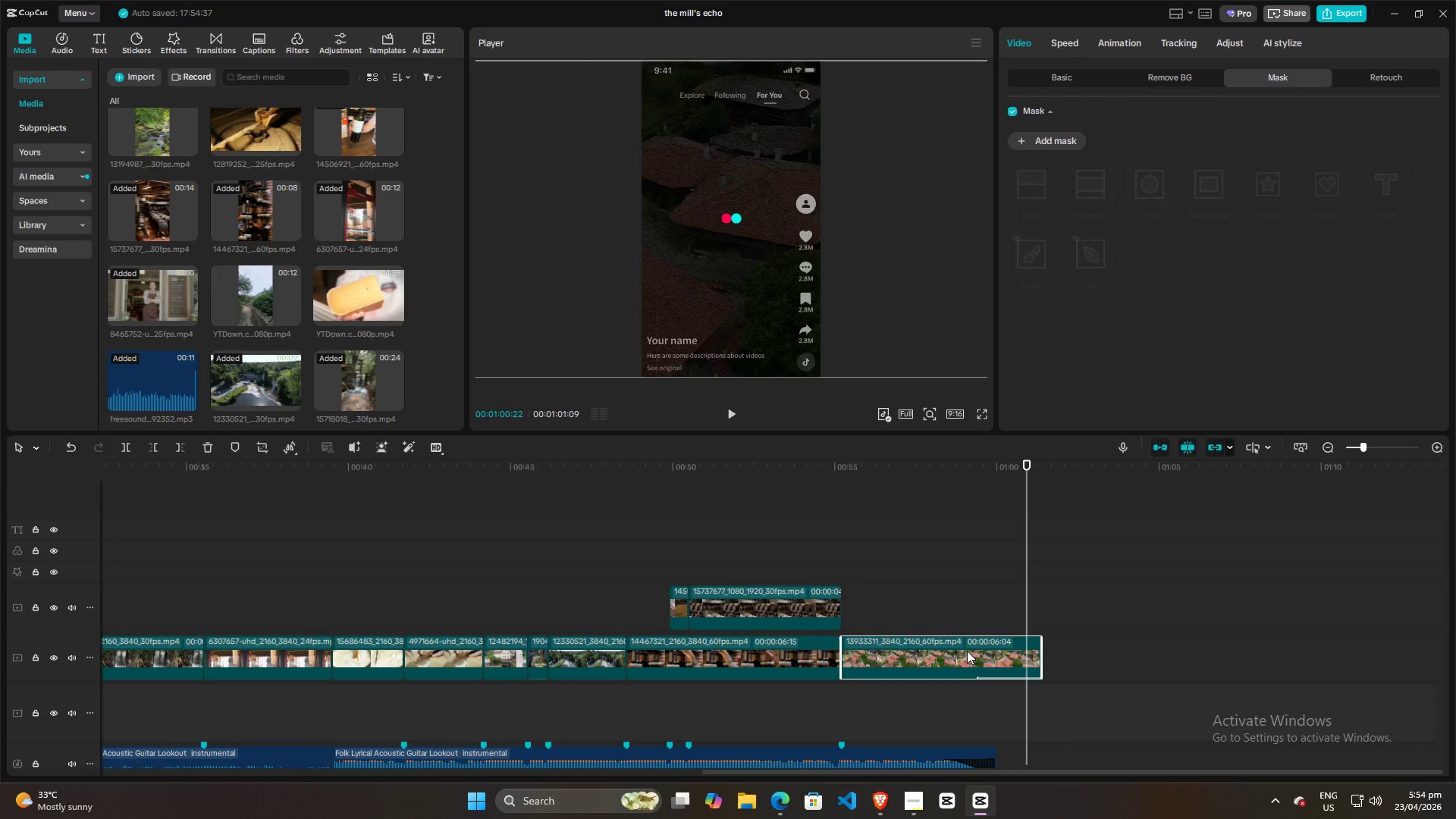 
left_click_drag(start_coordinate=[967, 651], to_coordinate=[1025, 640])
 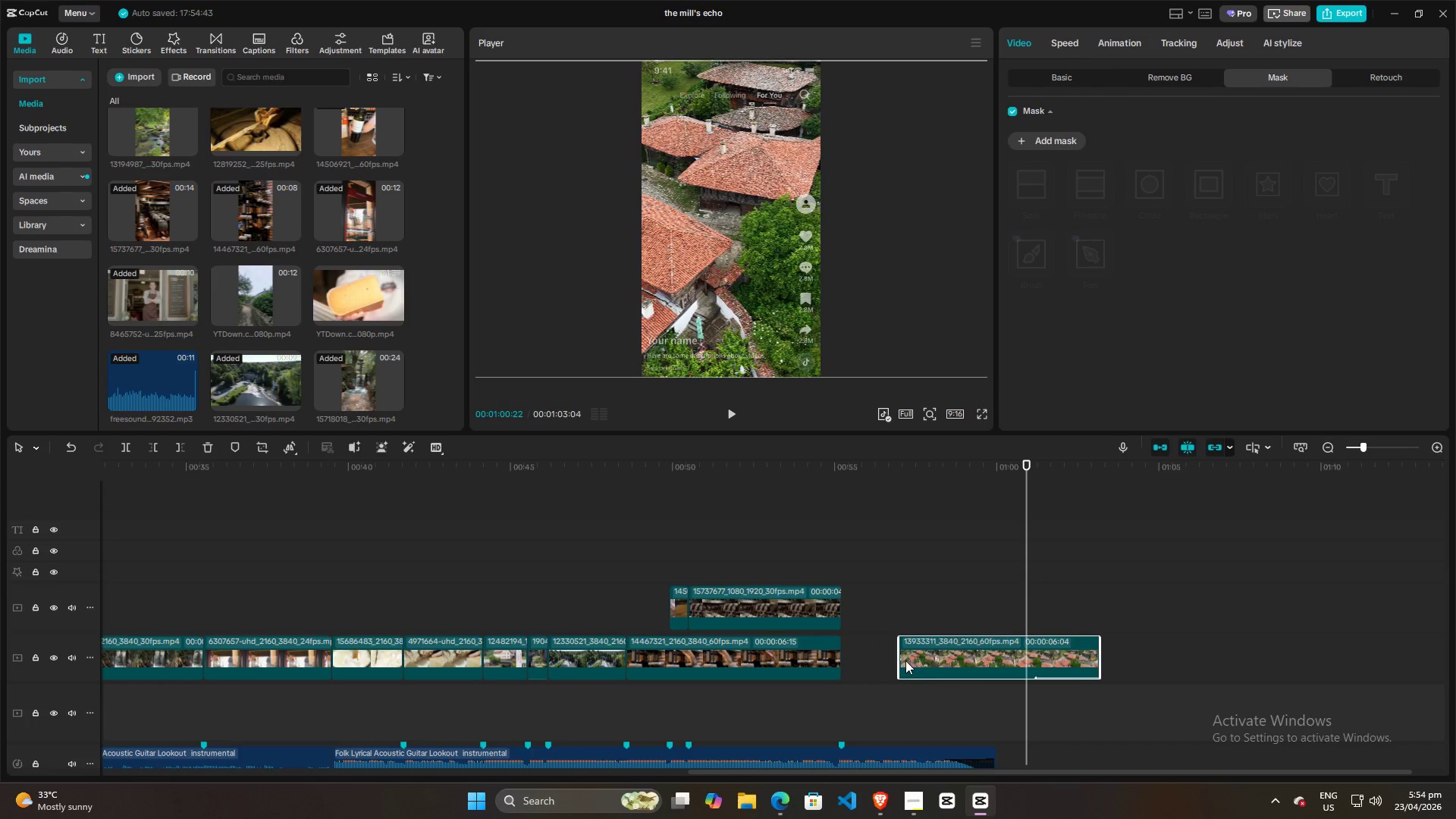 
left_click_drag(start_coordinate=[898, 660], to_coordinate=[965, 658])
 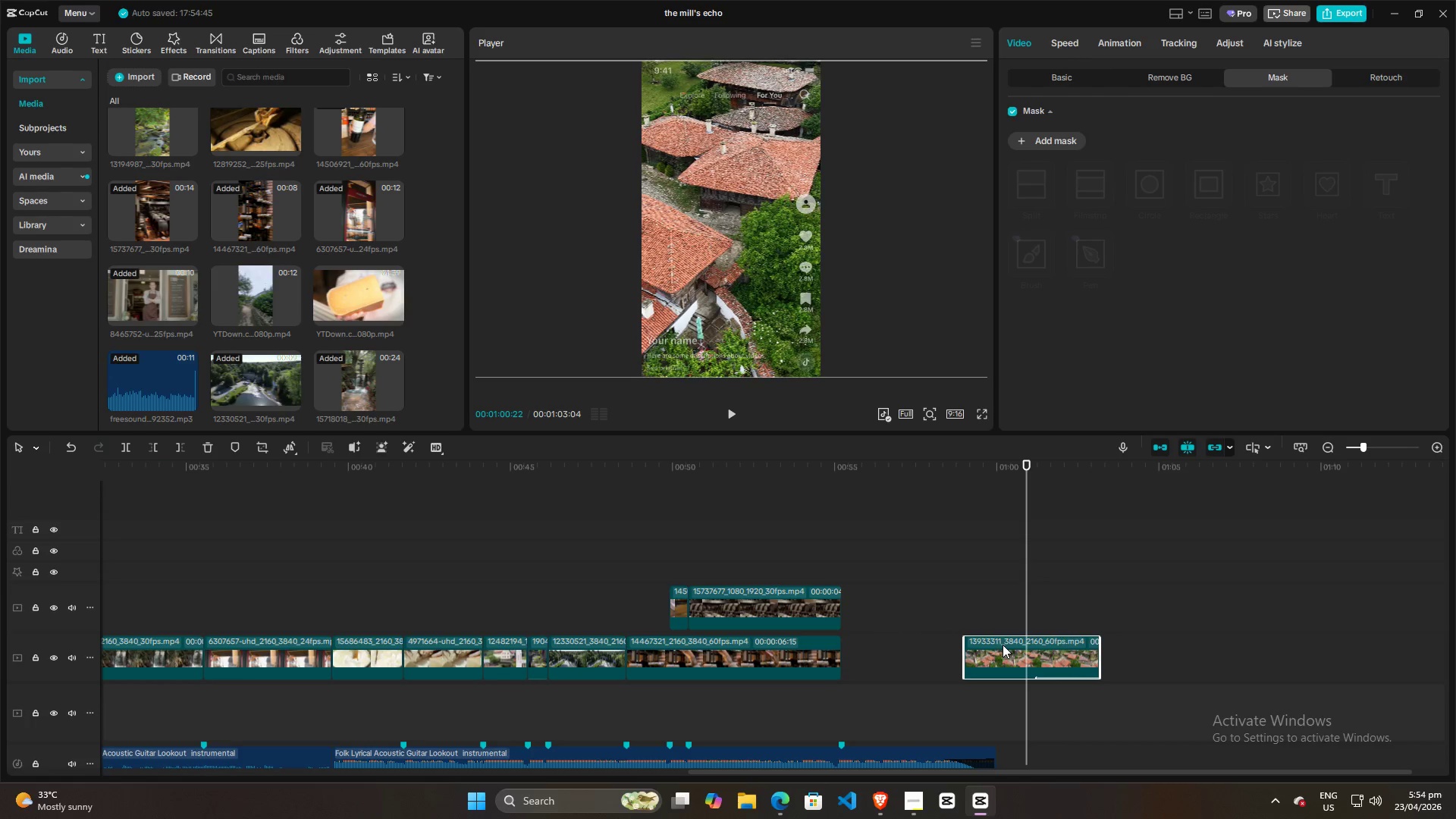 
left_click_drag(start_coordinate=[1003, 645], to_coordinate=[900, 645])
 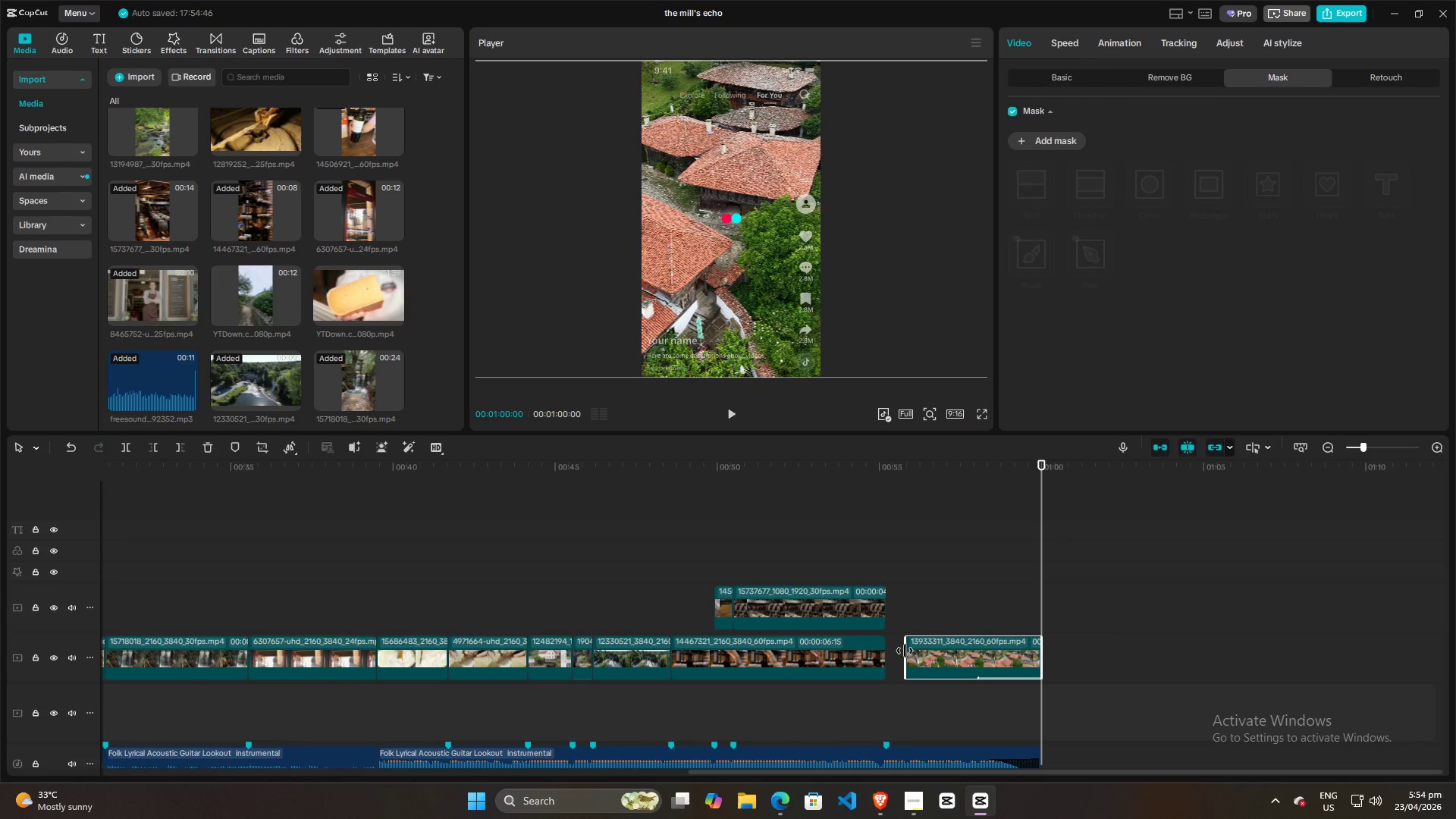 
left_click_drag(start_coordinate=[905, 651], to_coordinate=[882, 651])
 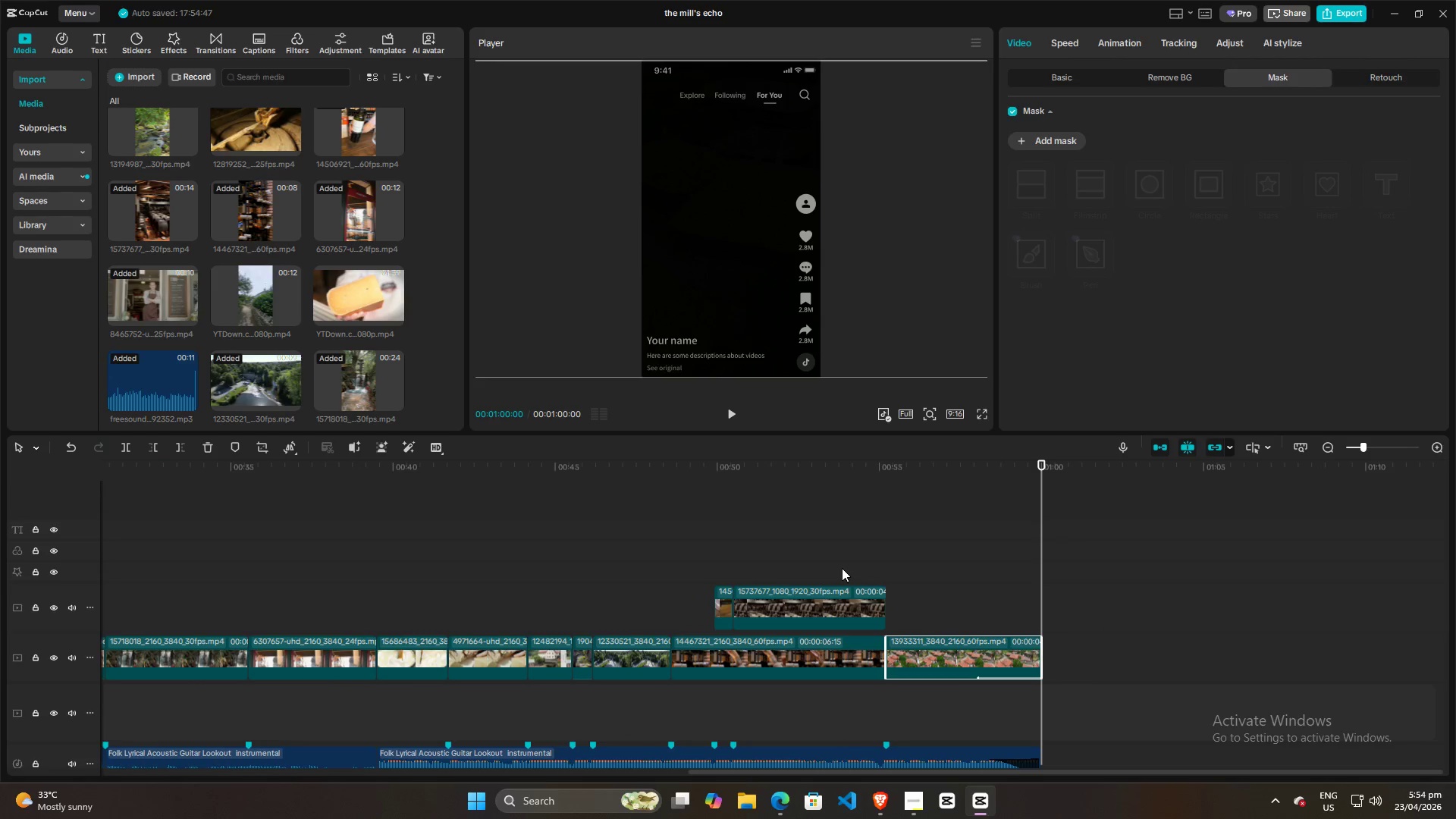 
left_click([842, 567])
 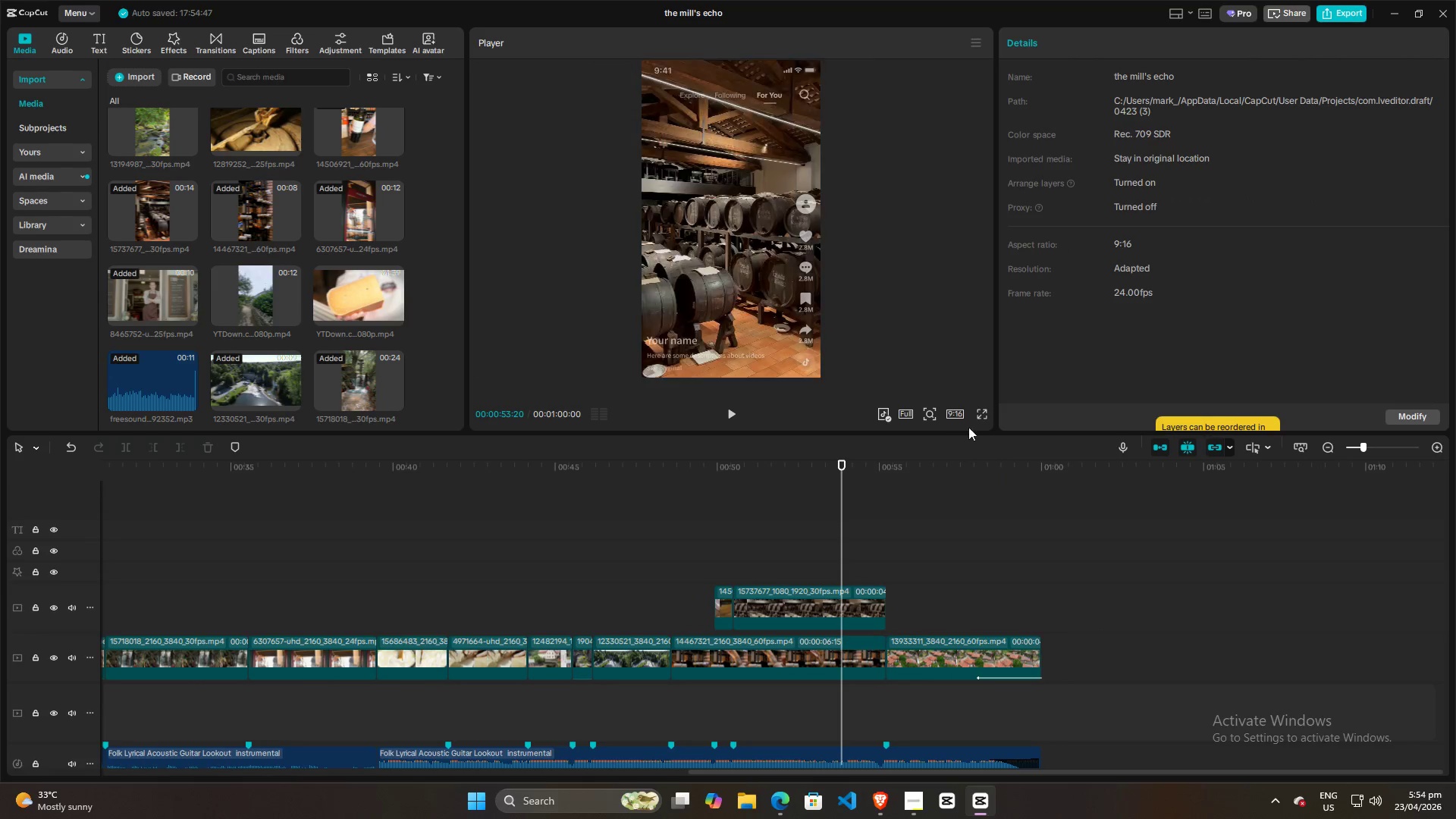 
left_click([981, 413])
 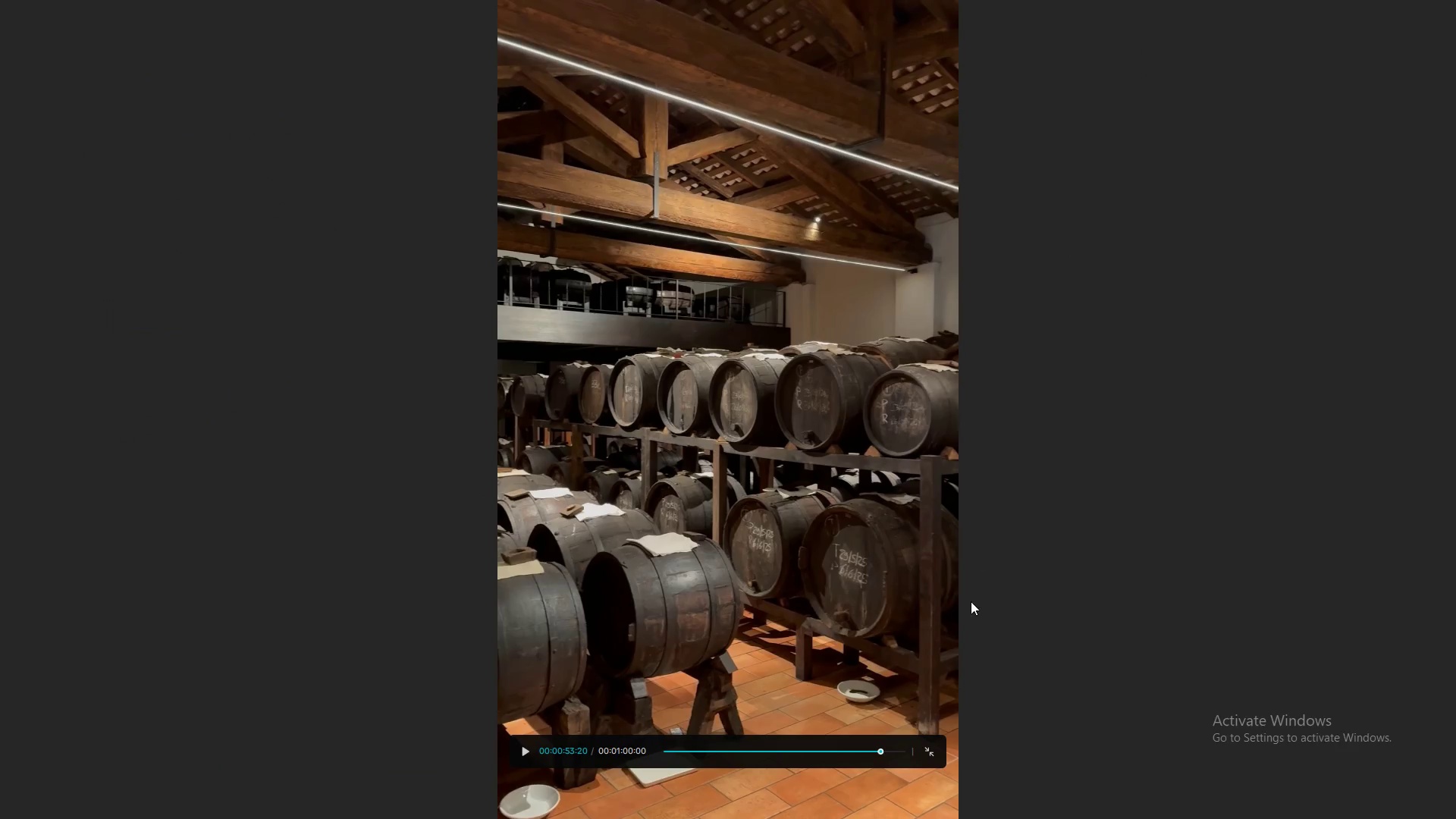 
key(Space)
 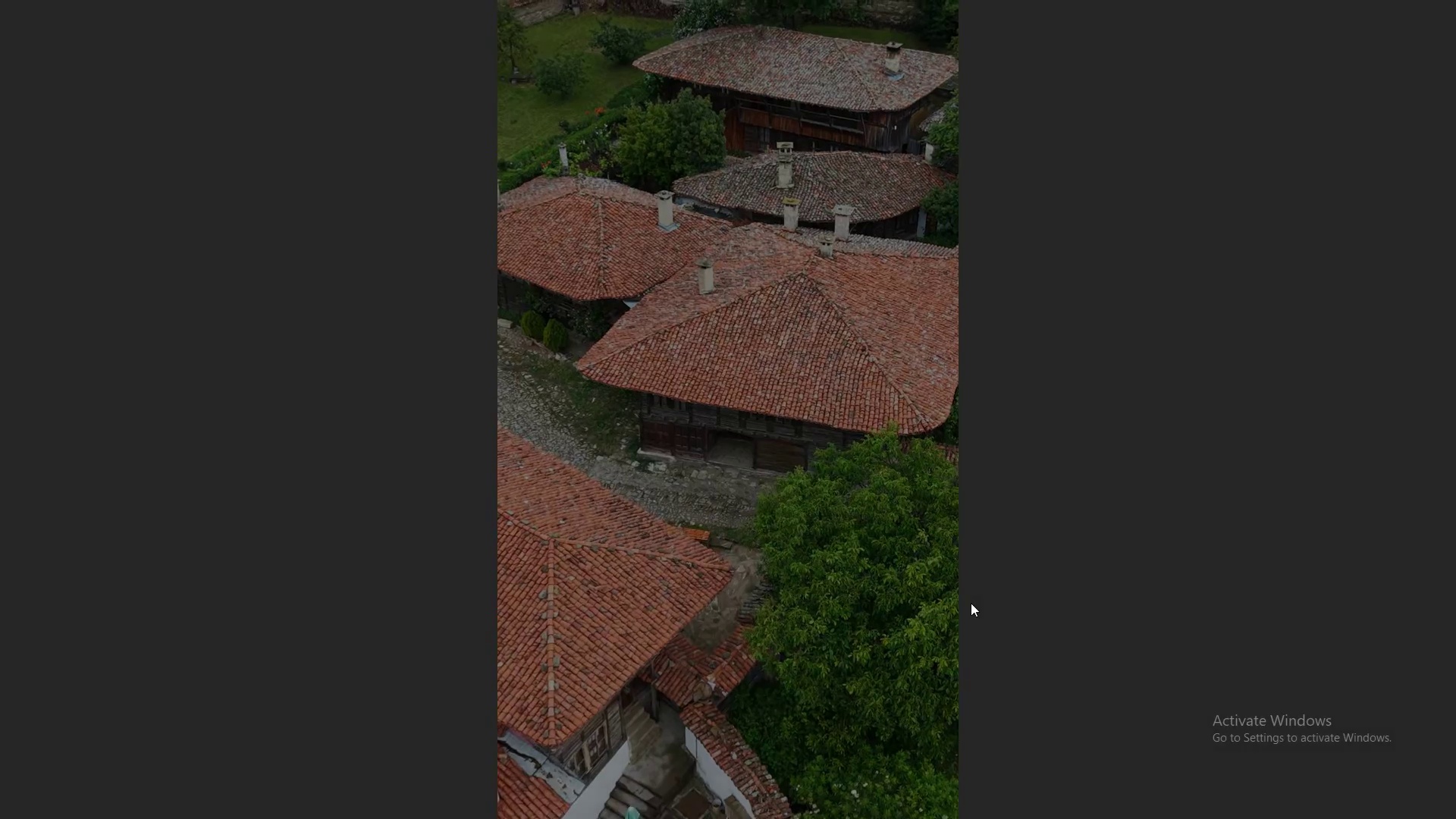 
wait(10.22)
 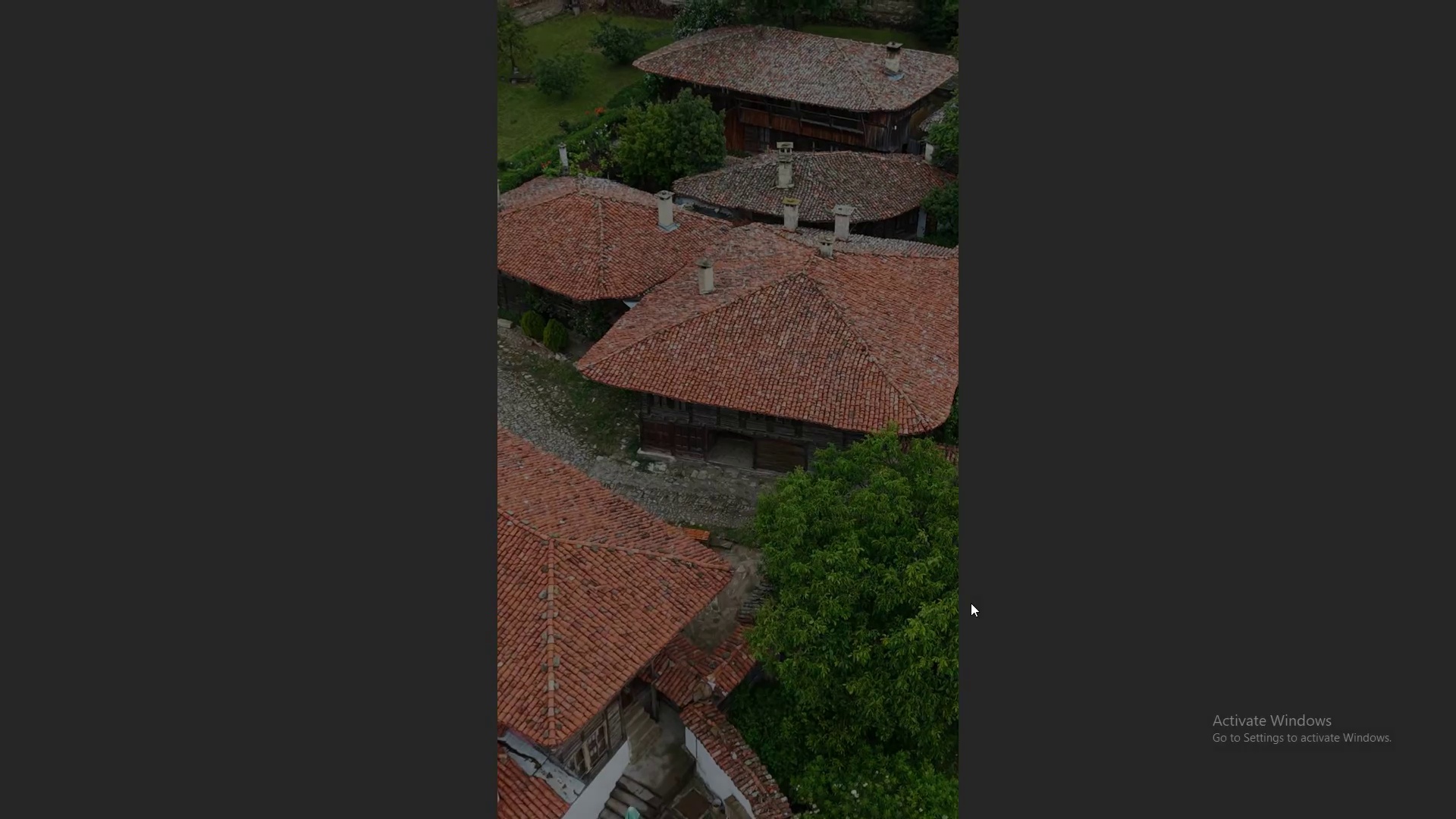 
key(Escape)
 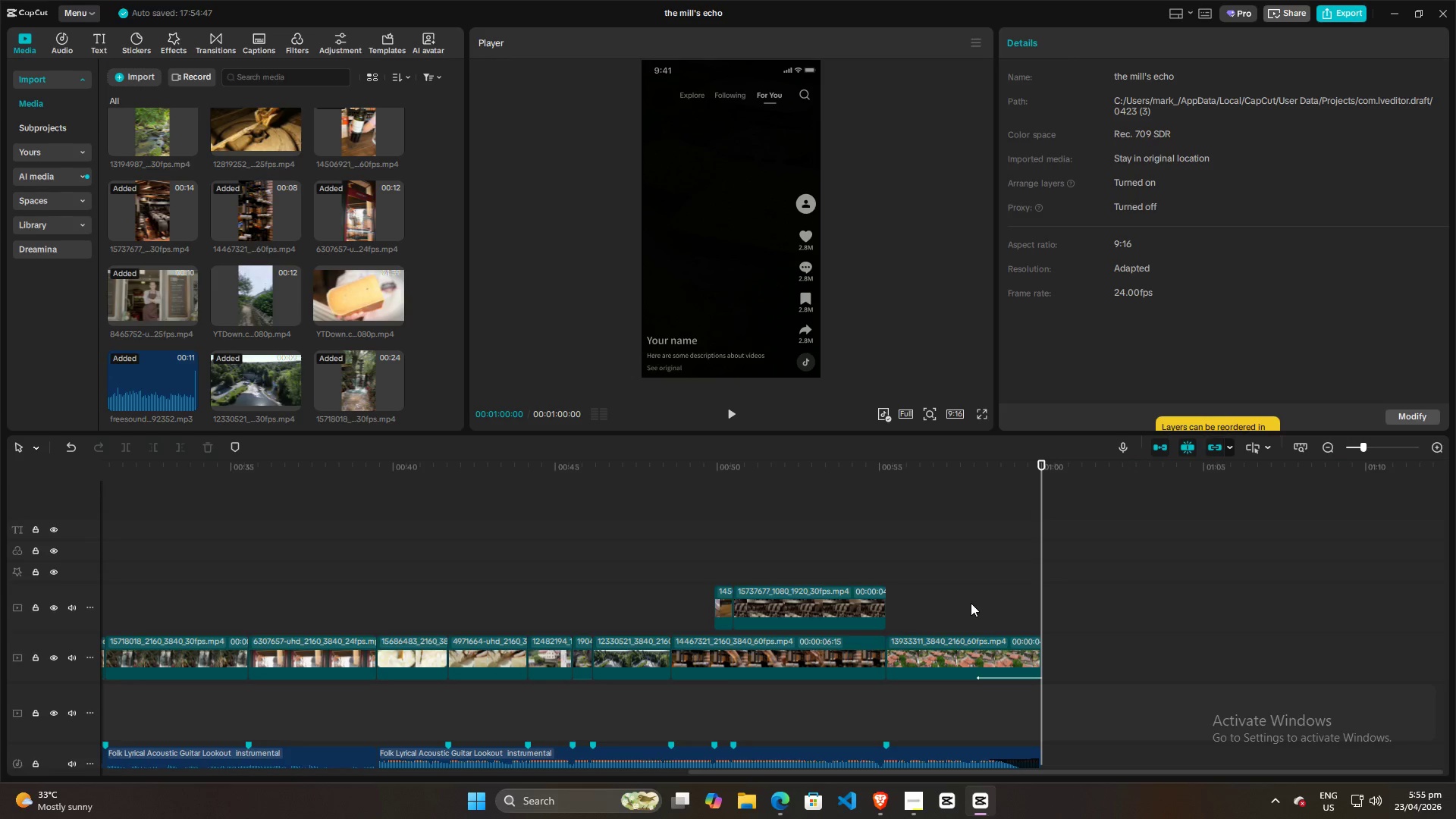 
mouse_move([375, 330])
 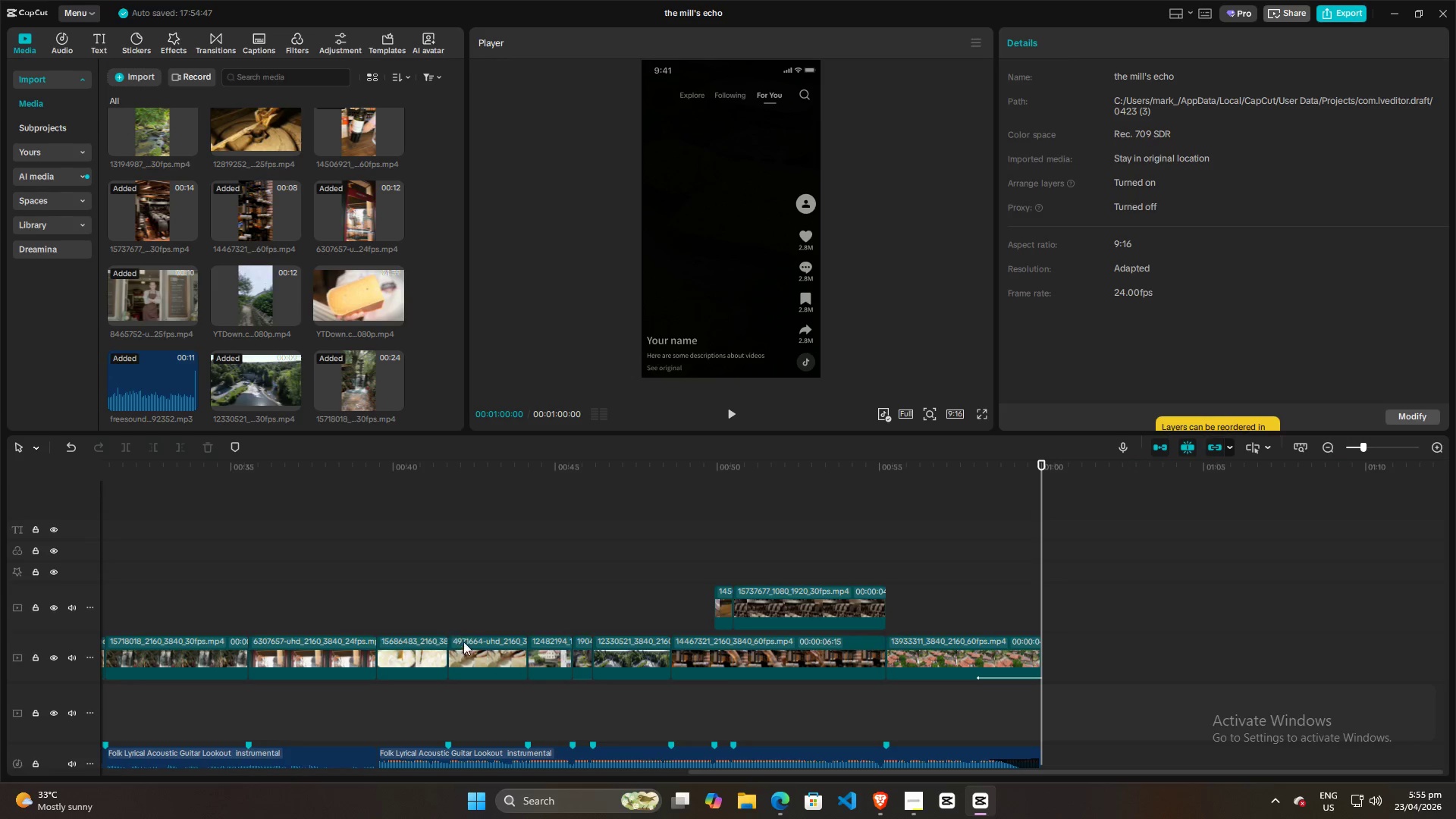 
left_click([467, 647])
 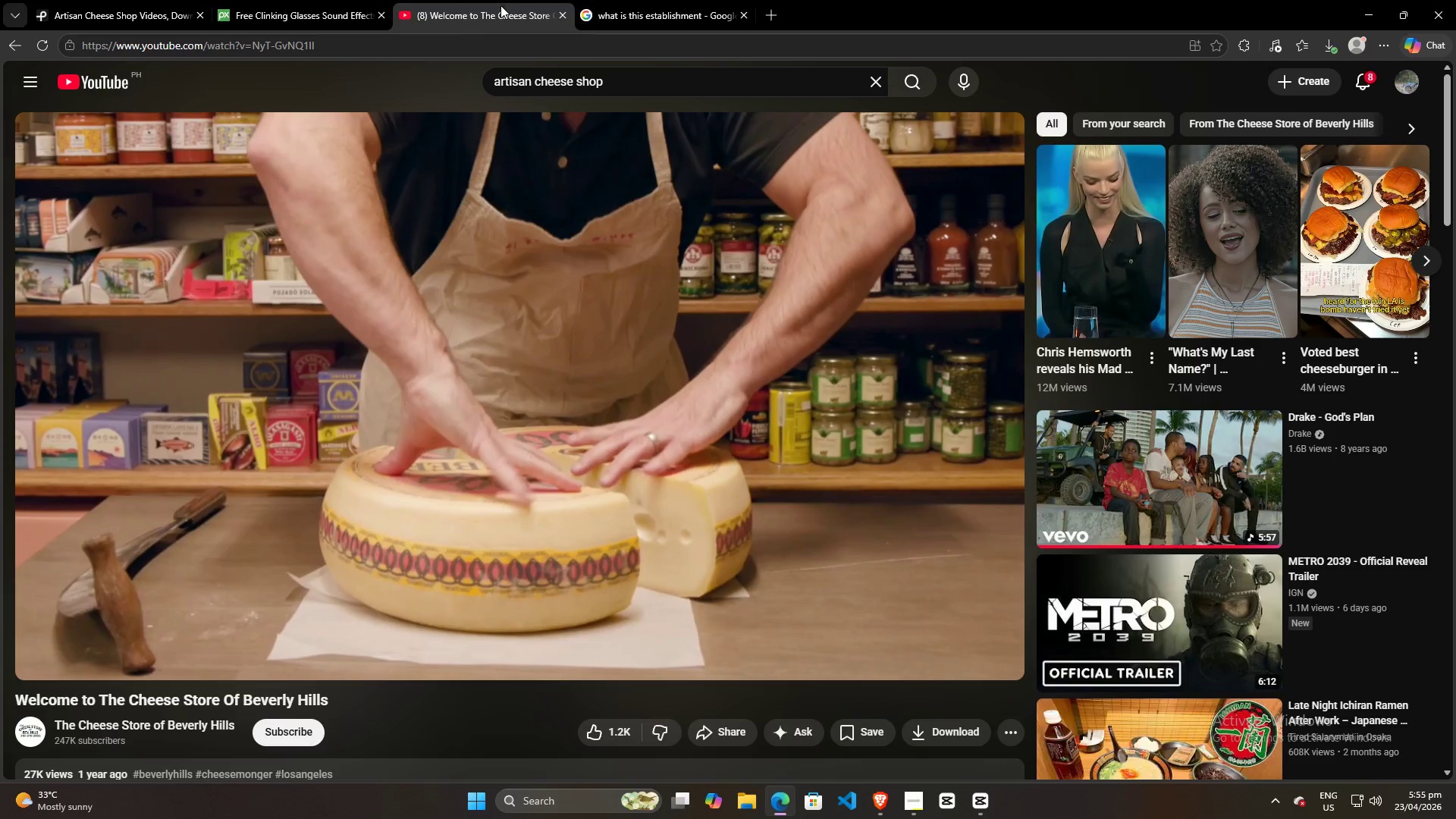 
wait(5.88)
 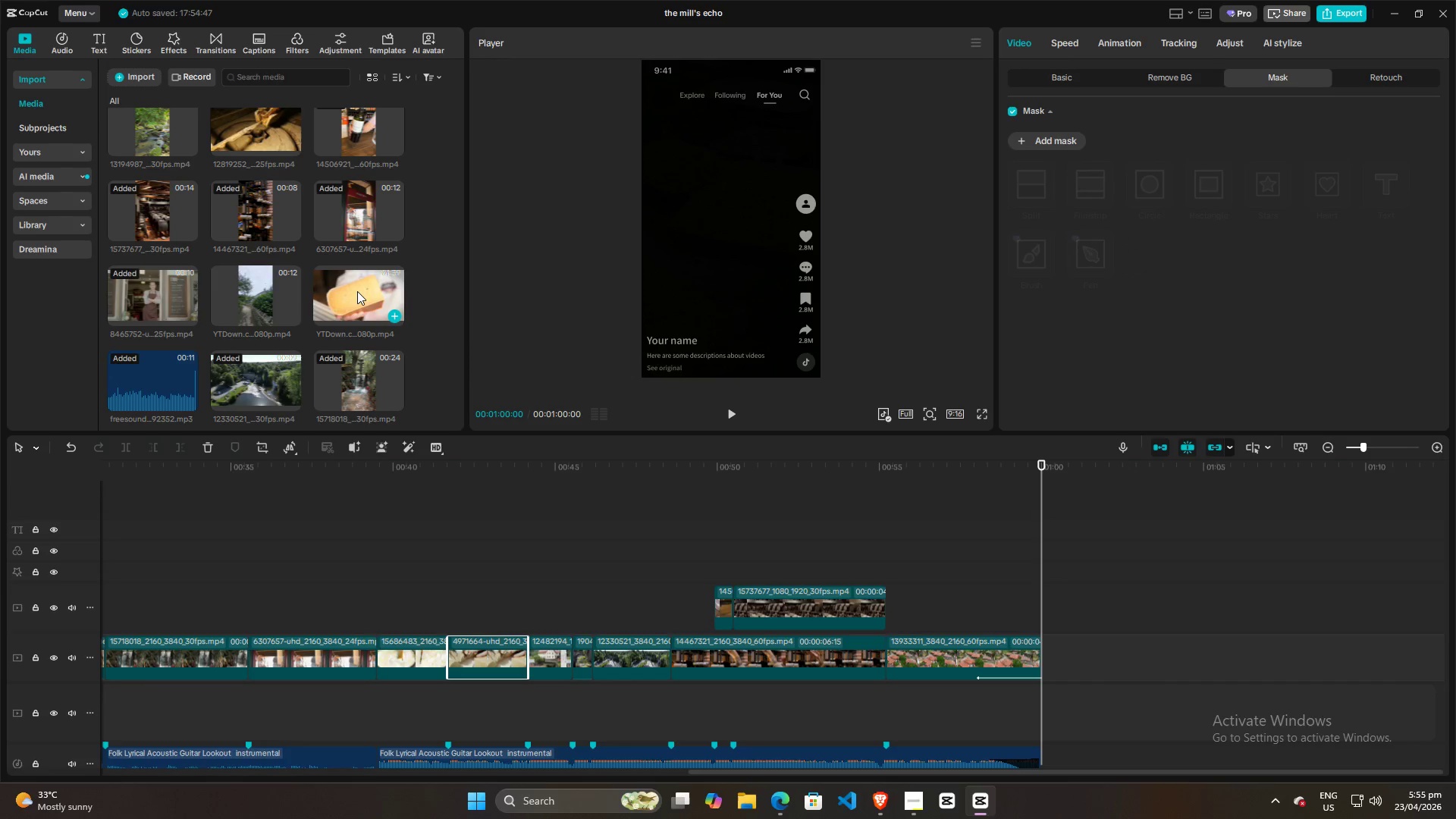 
double_click([966, 630])
 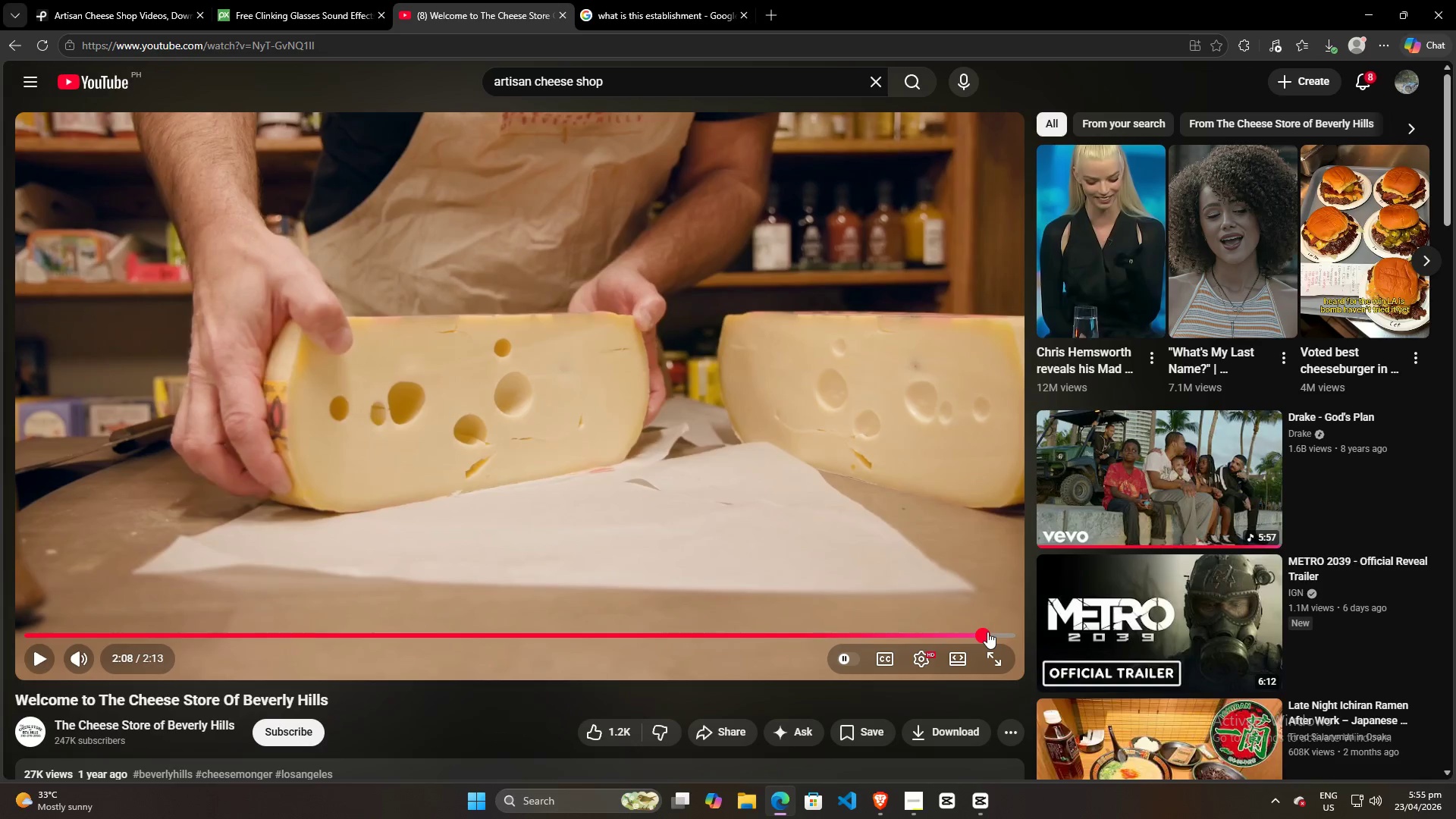 
key(Space)
 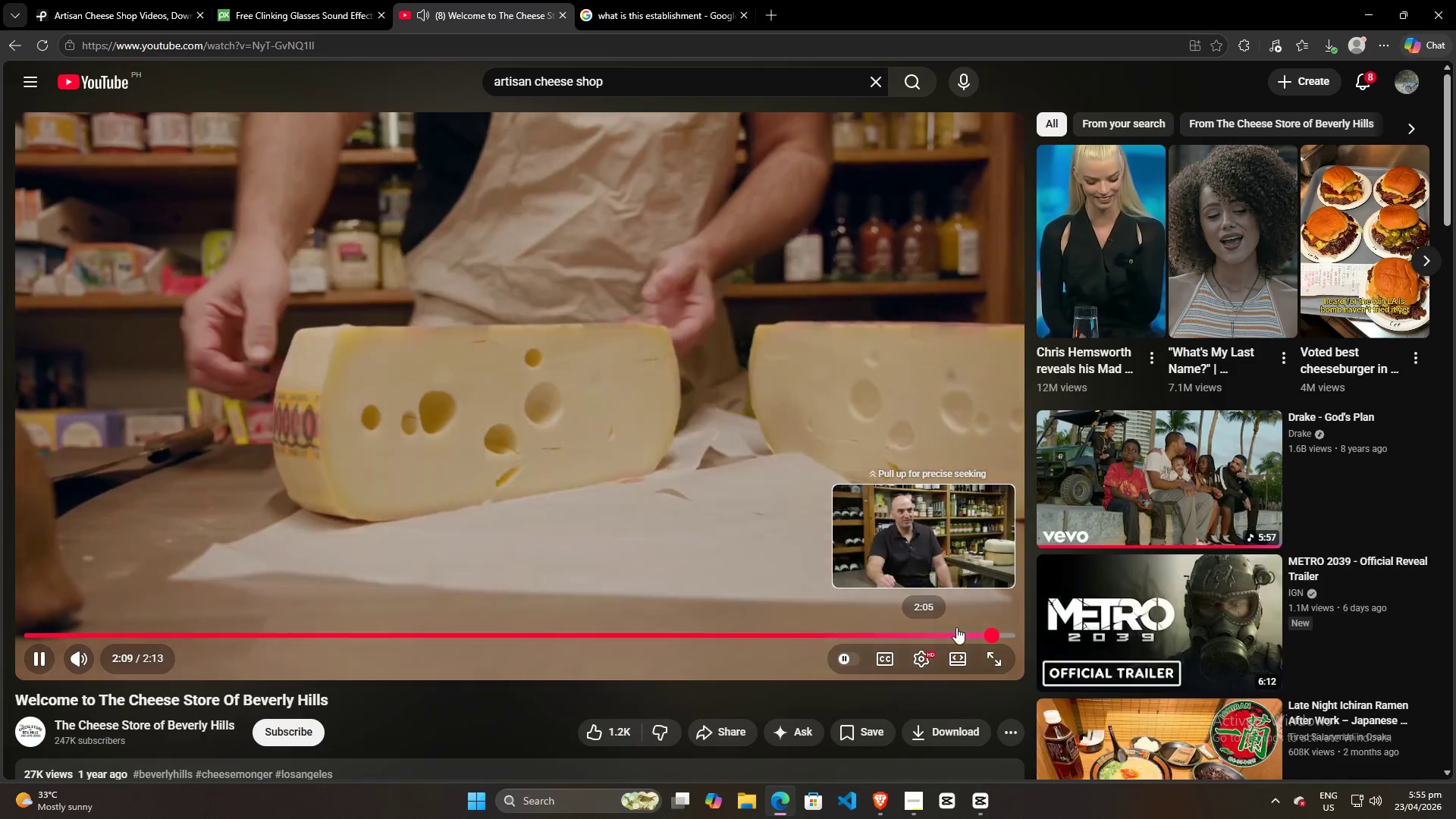 
key(Space)
 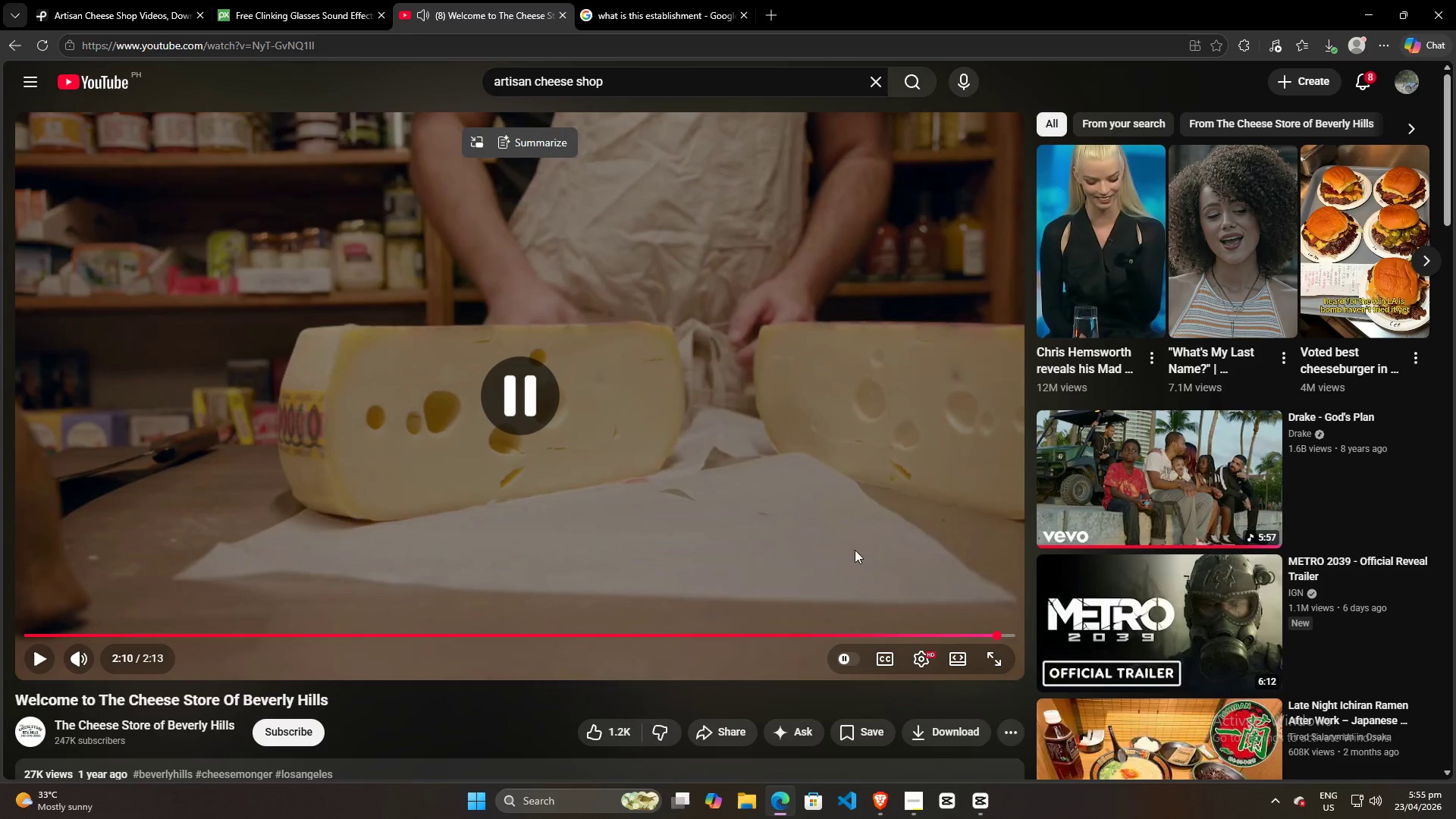 
key(Escape)
 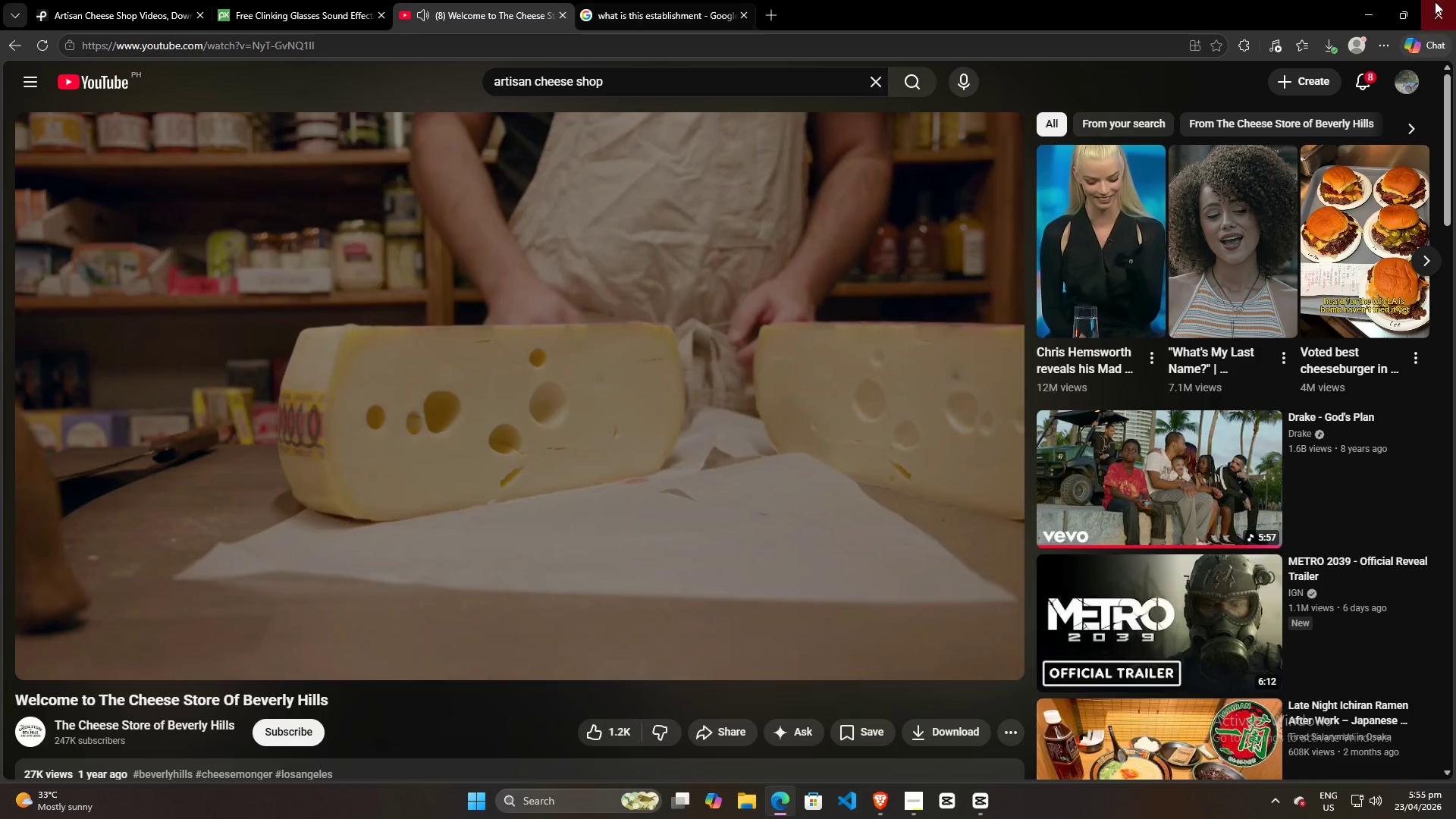 
left_click([1357, 15])
 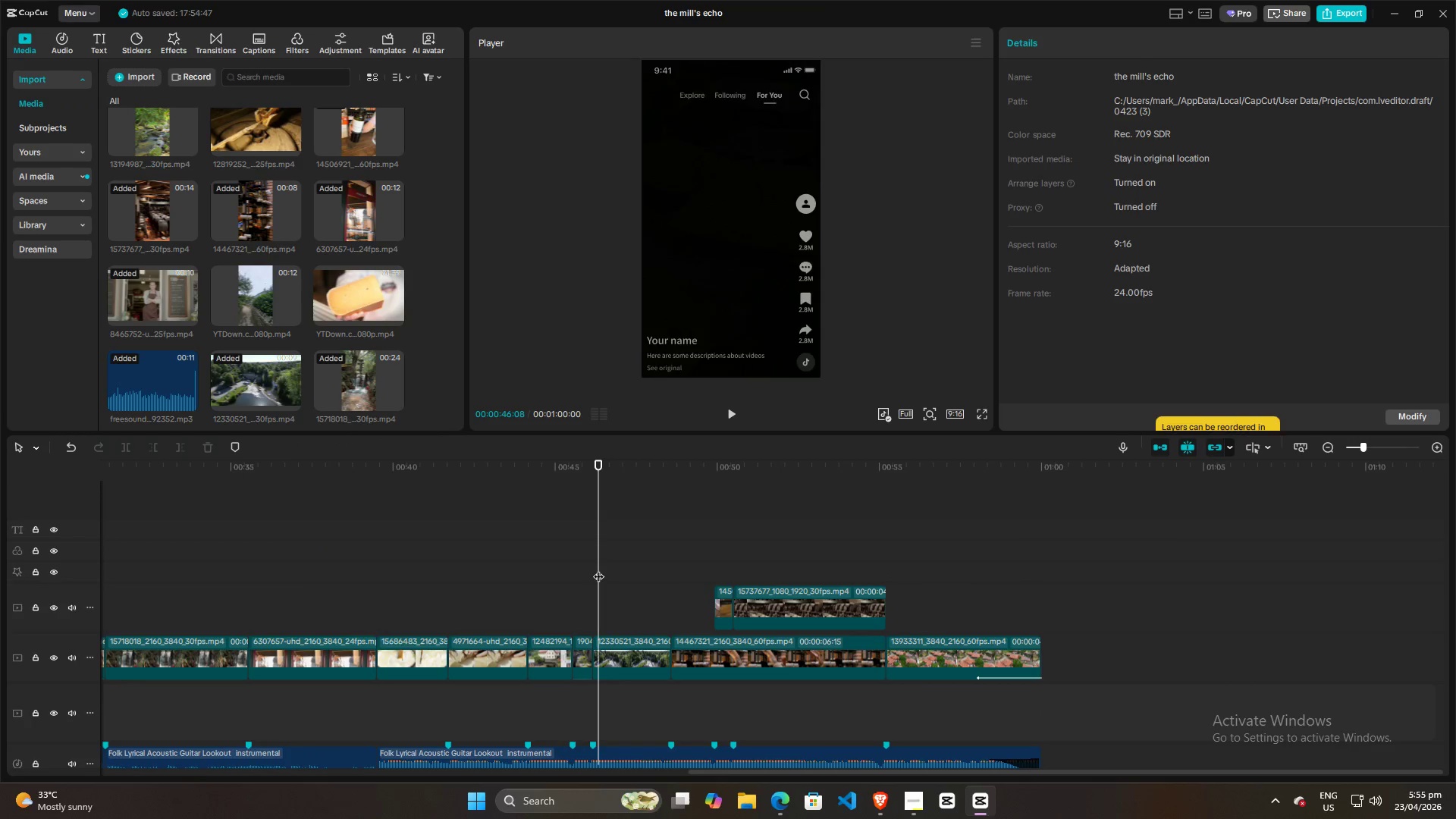 
double_click([529, 579])
 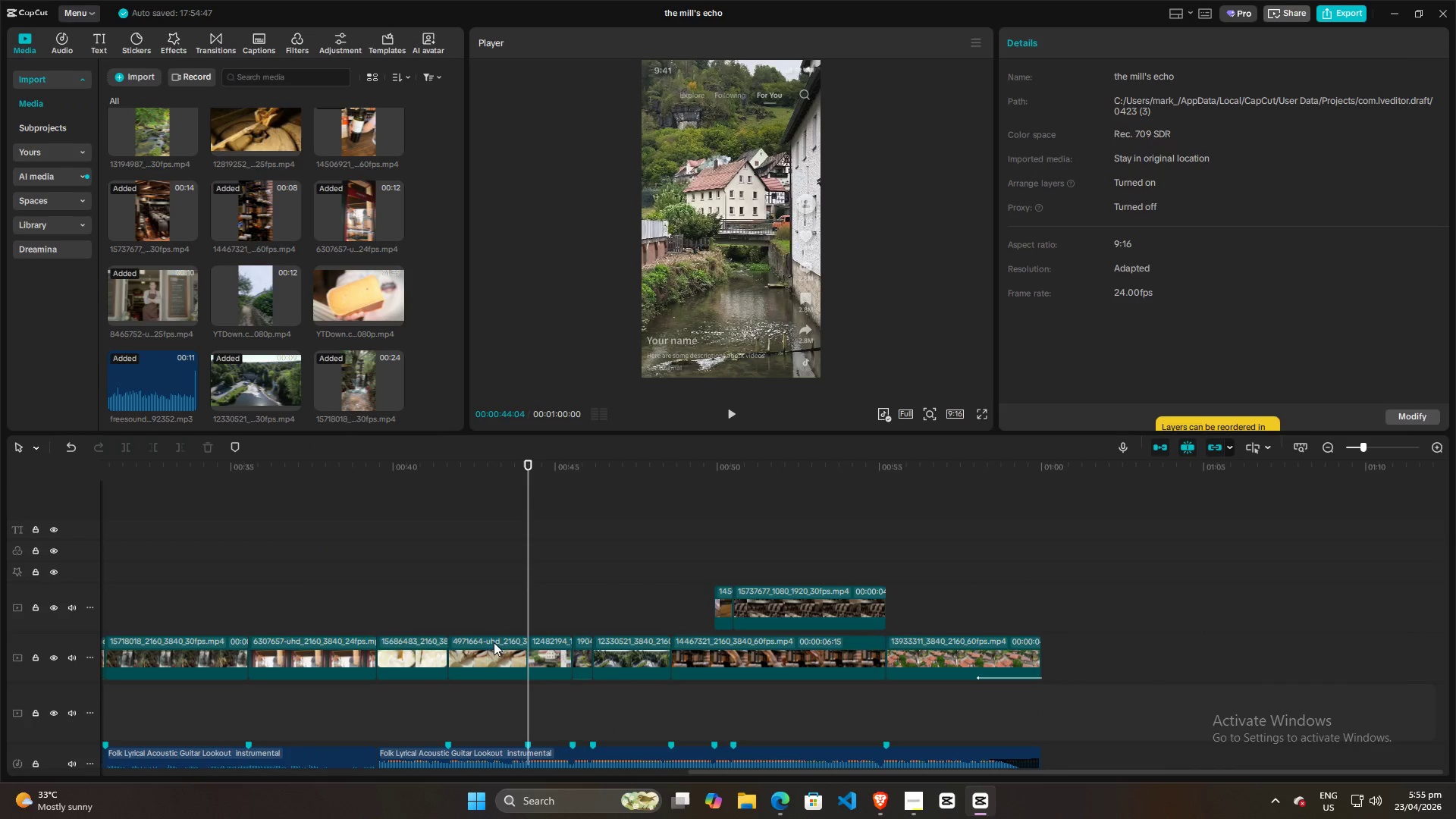 
left_click([491, 649])
 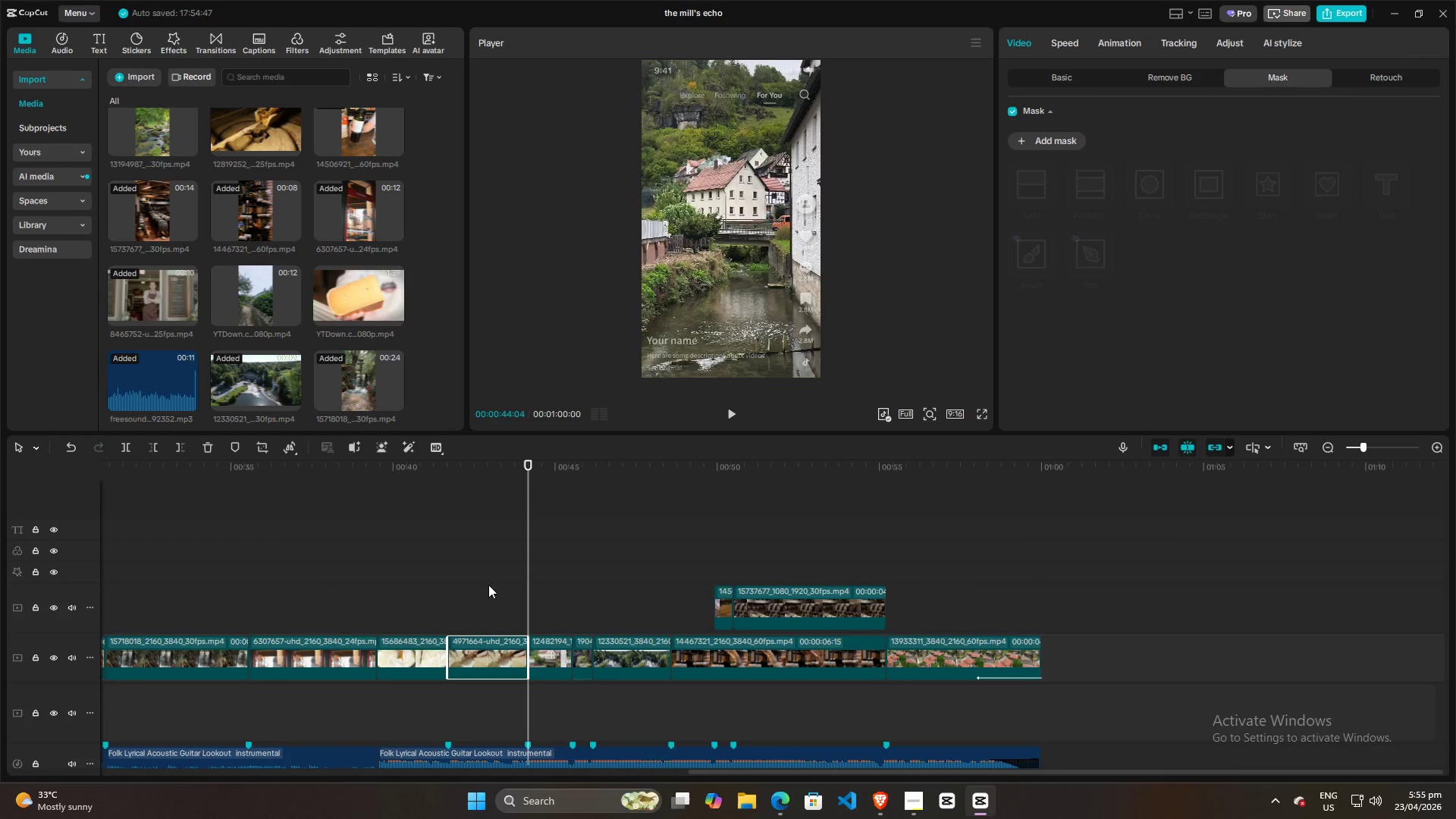 
left_click_drag(start_coordinate=[528, 559], to_coordinate=[512, 558])
 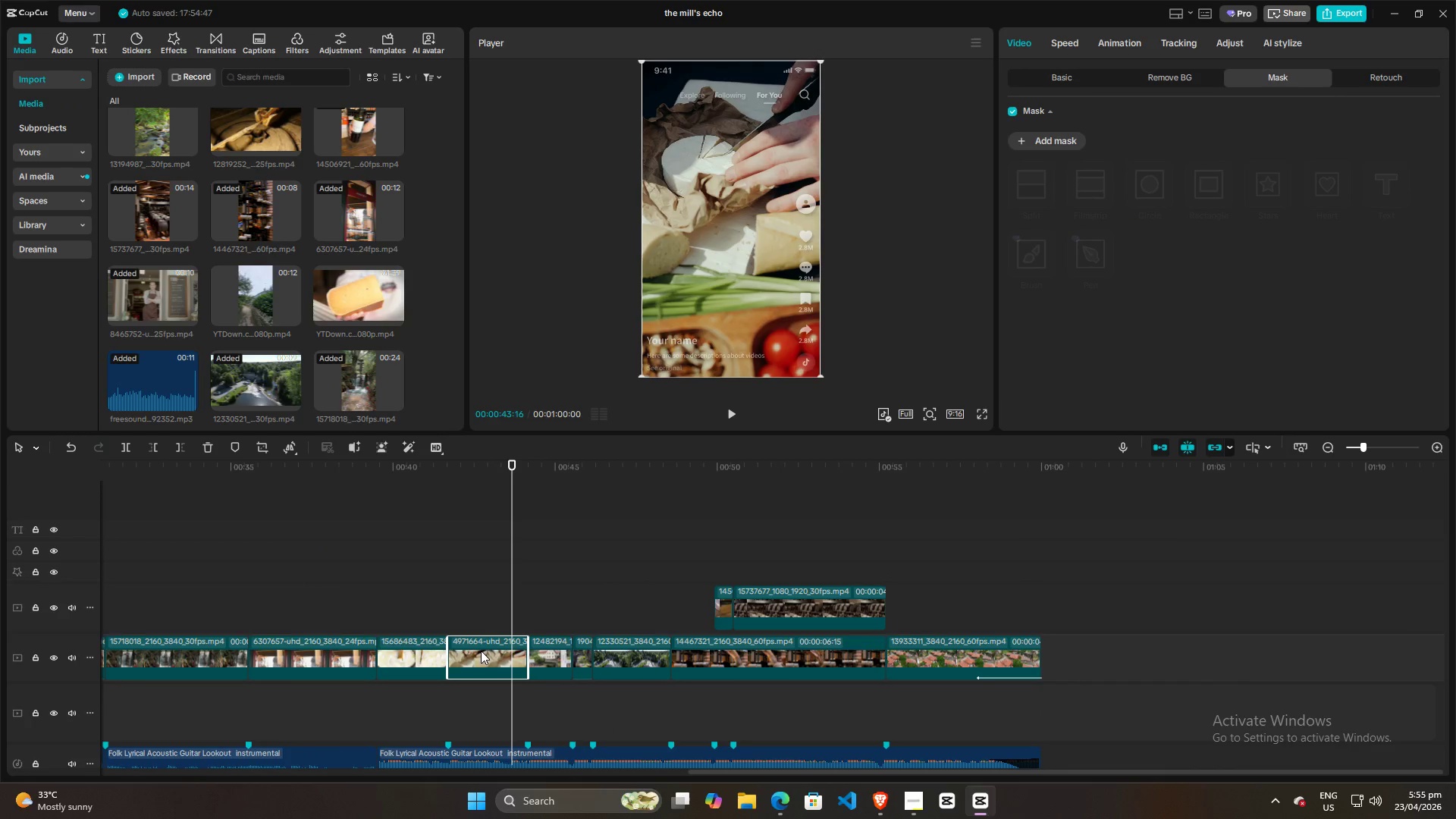 
hold_key(key=AltLeft, duration=0.72)
left_click([480, 657])
 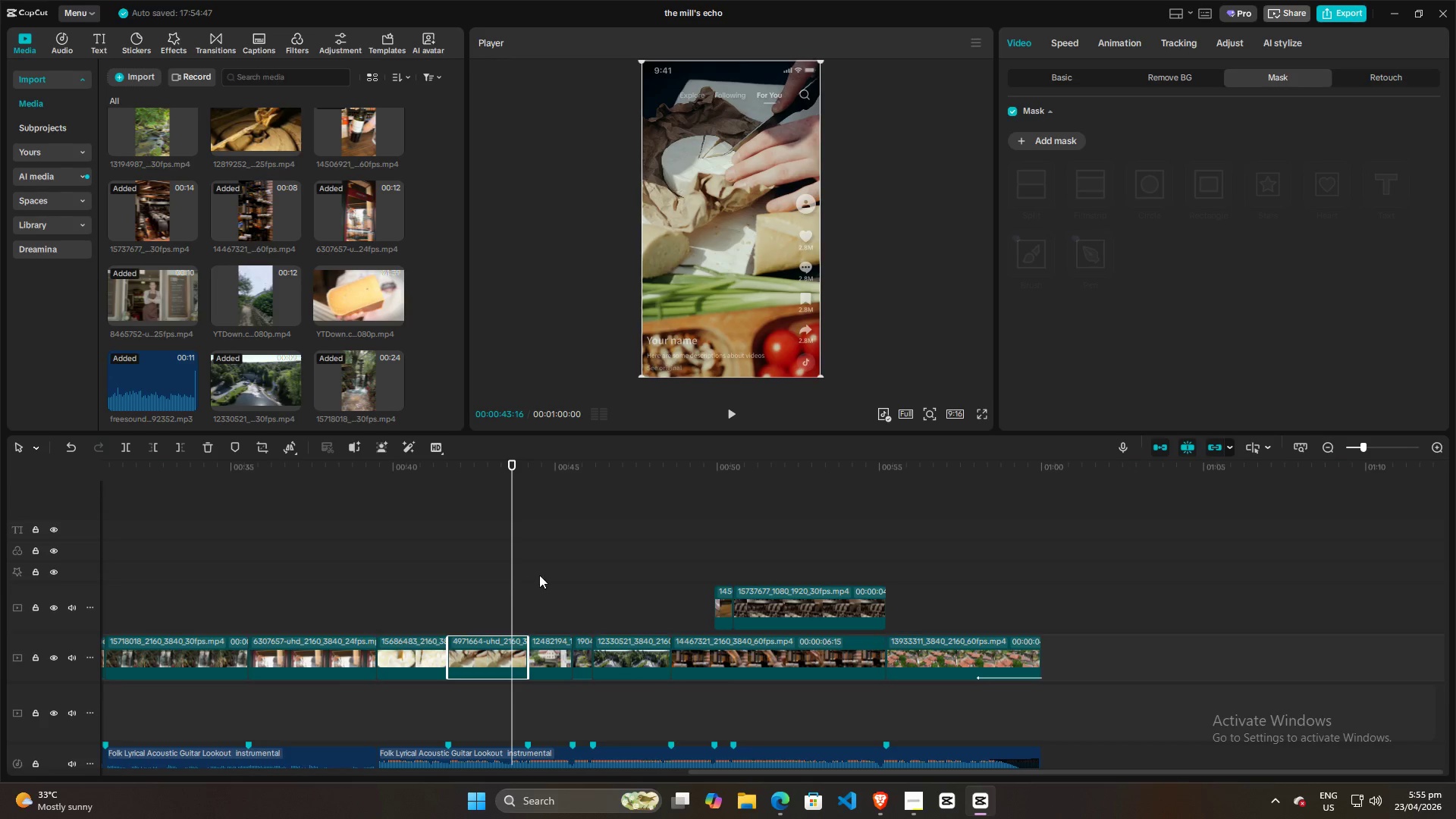 
double_click([558, 584])
 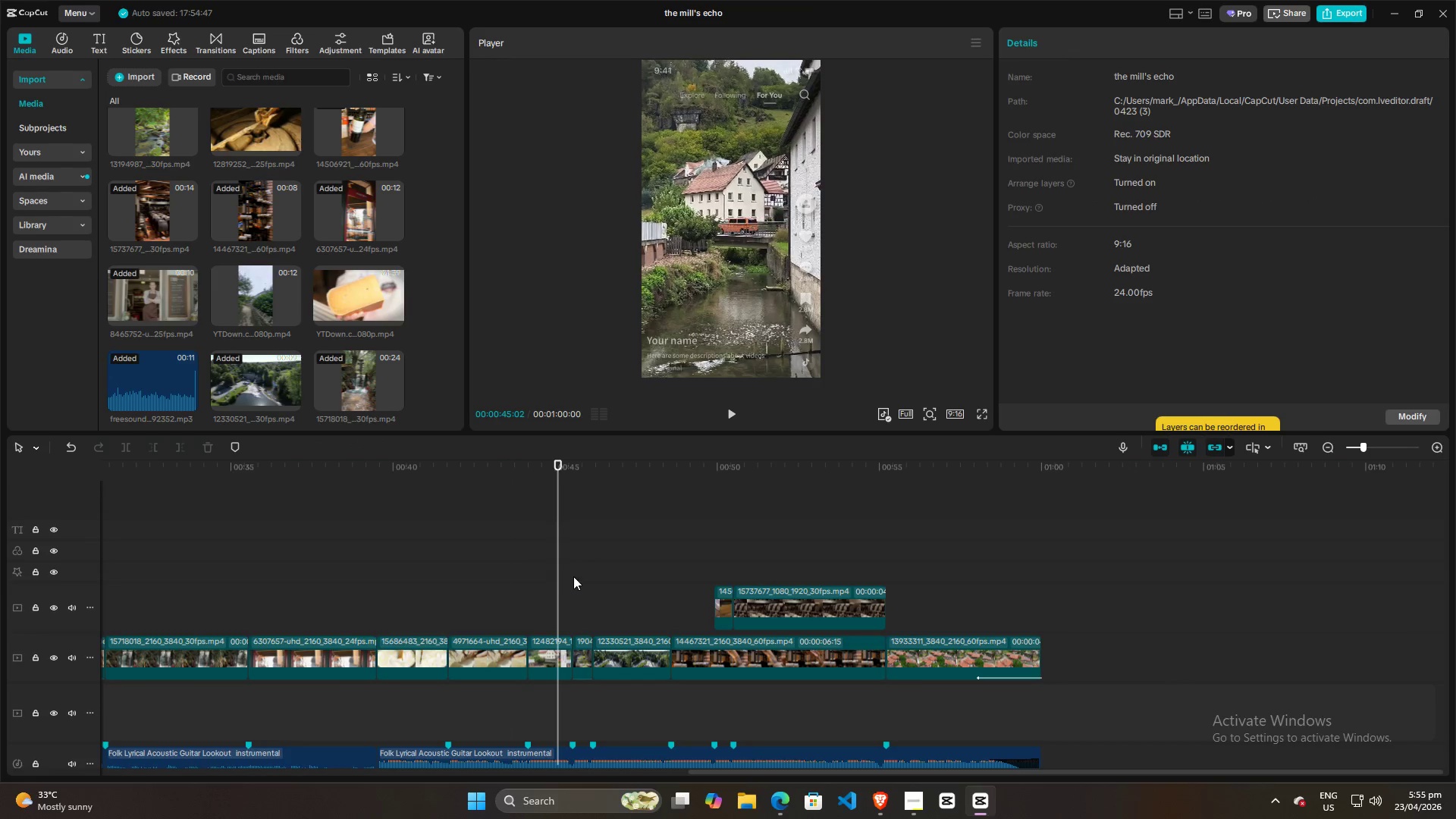 
triple_click([576, 575])
 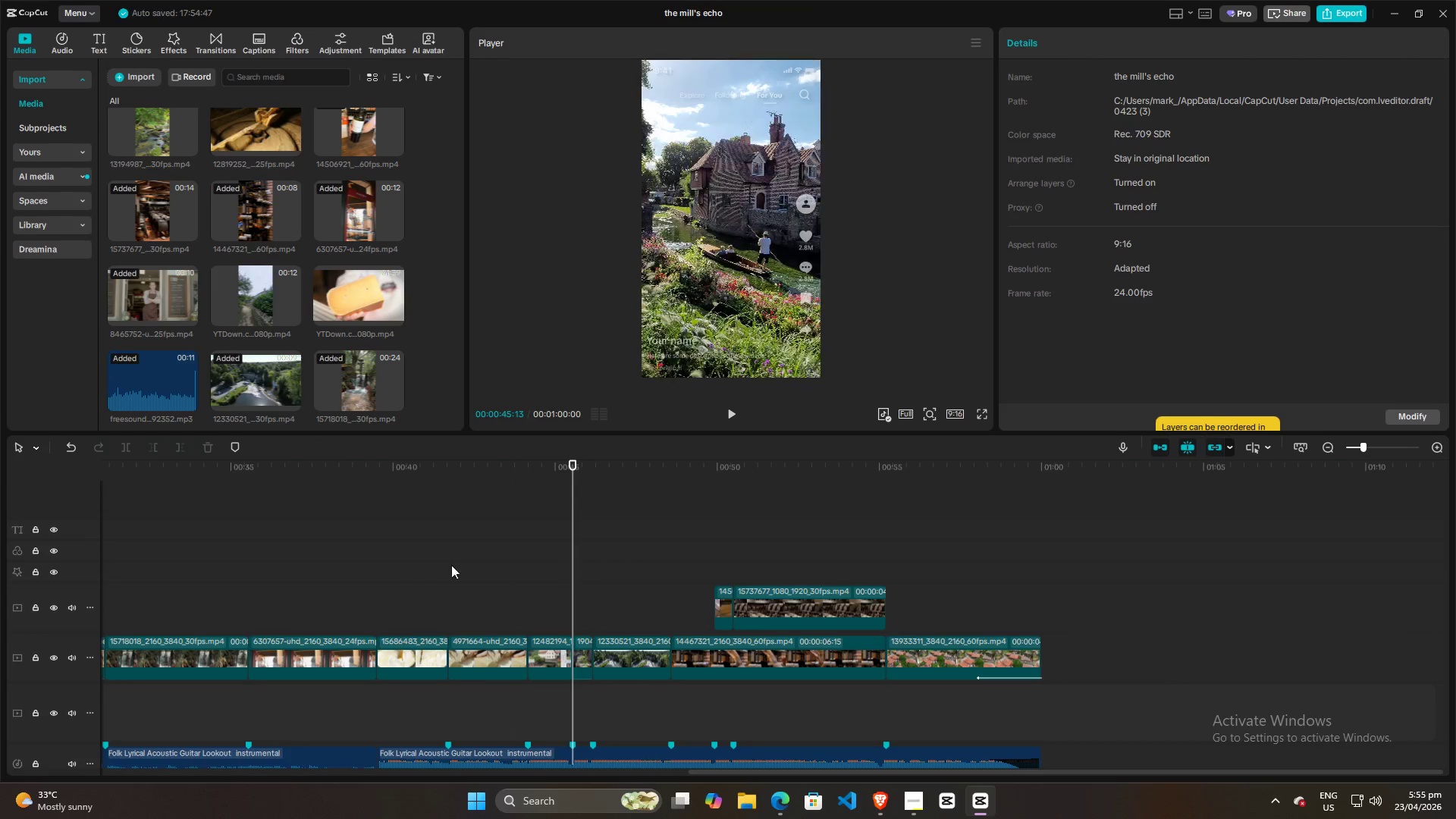 
triple_click([410, 565])
 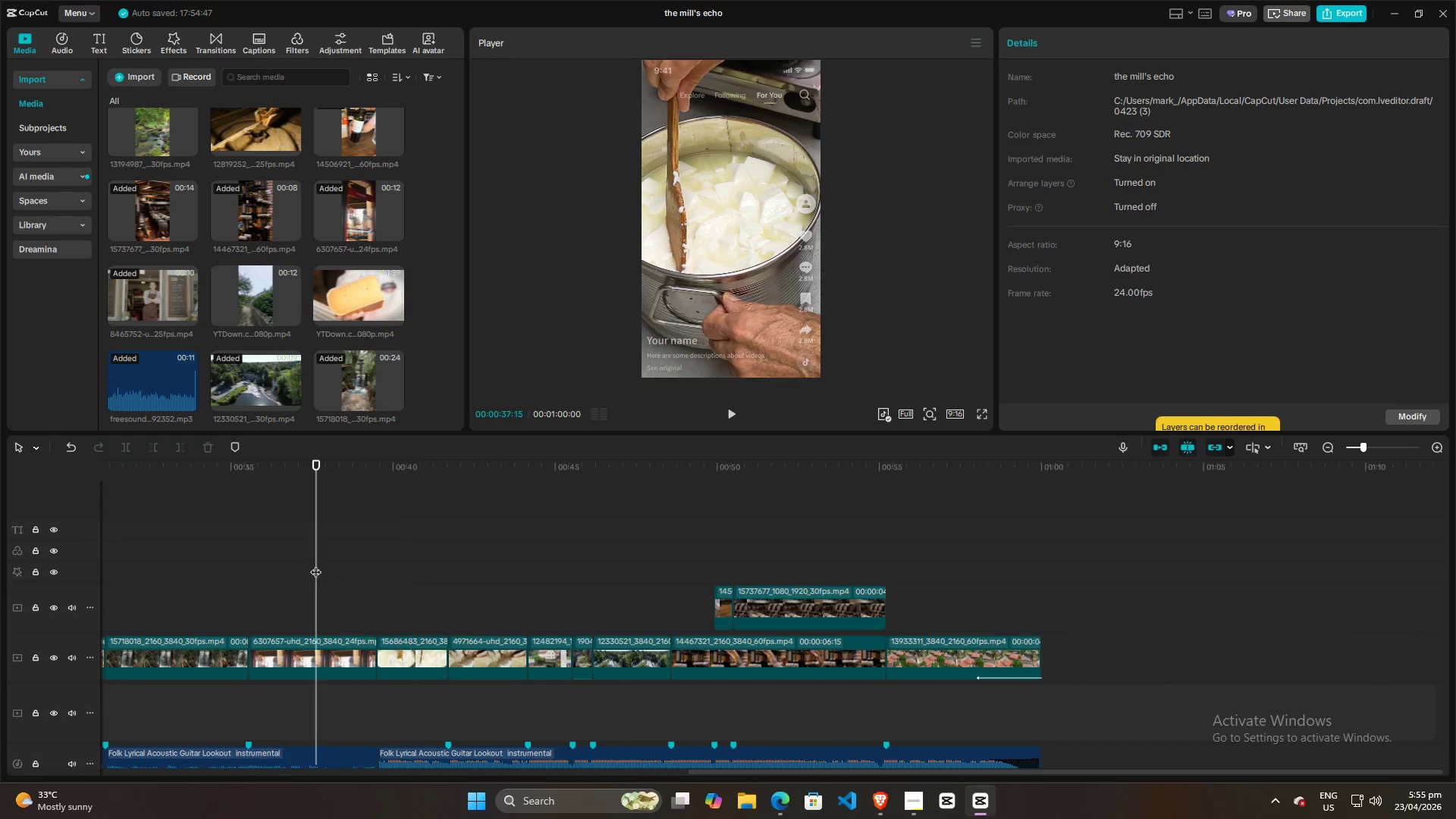 
double_click([202, 557])
 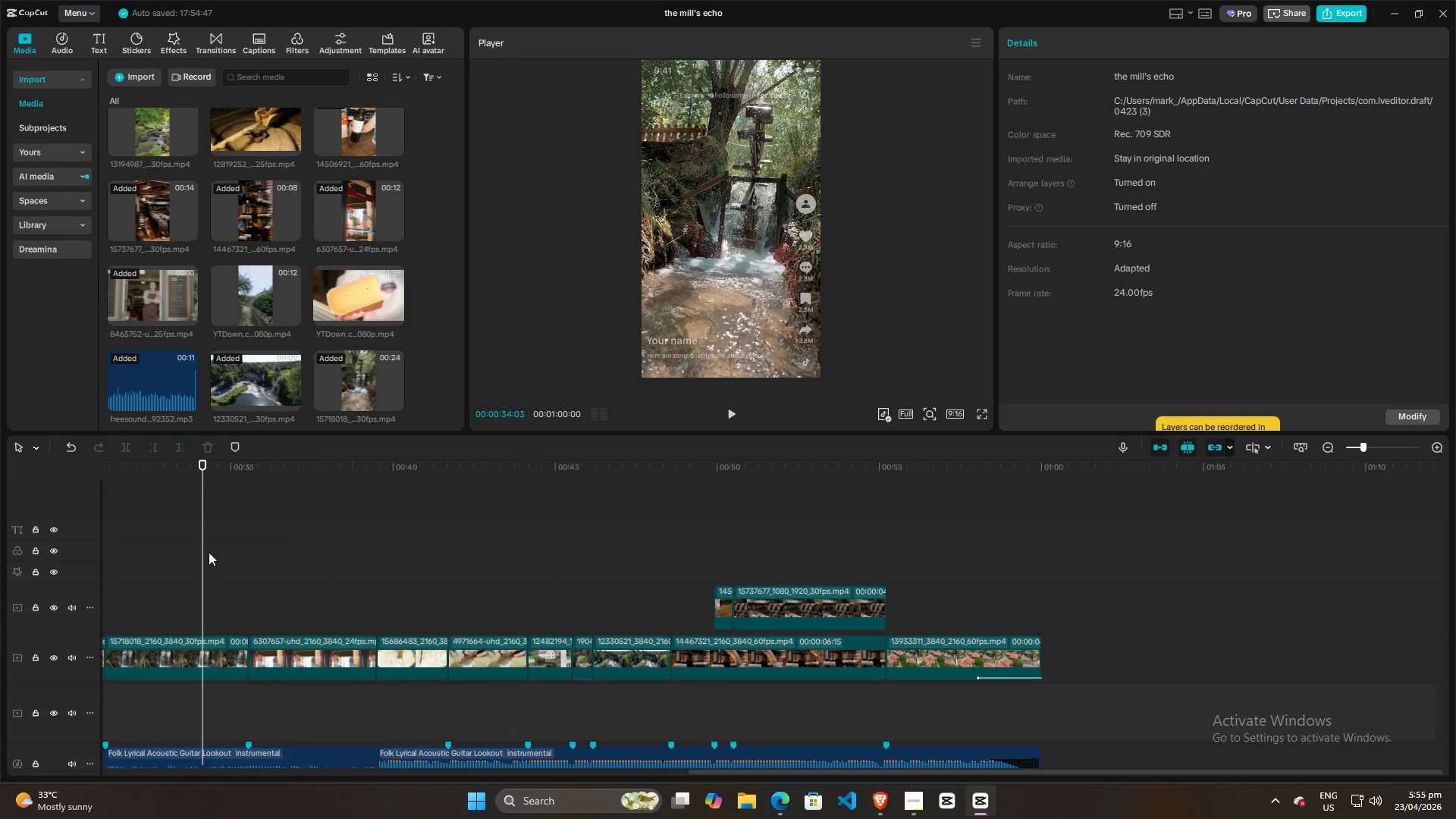 
left_click_drag(start_coordinate=[206, 552], to_coordinate=[885, 580])
 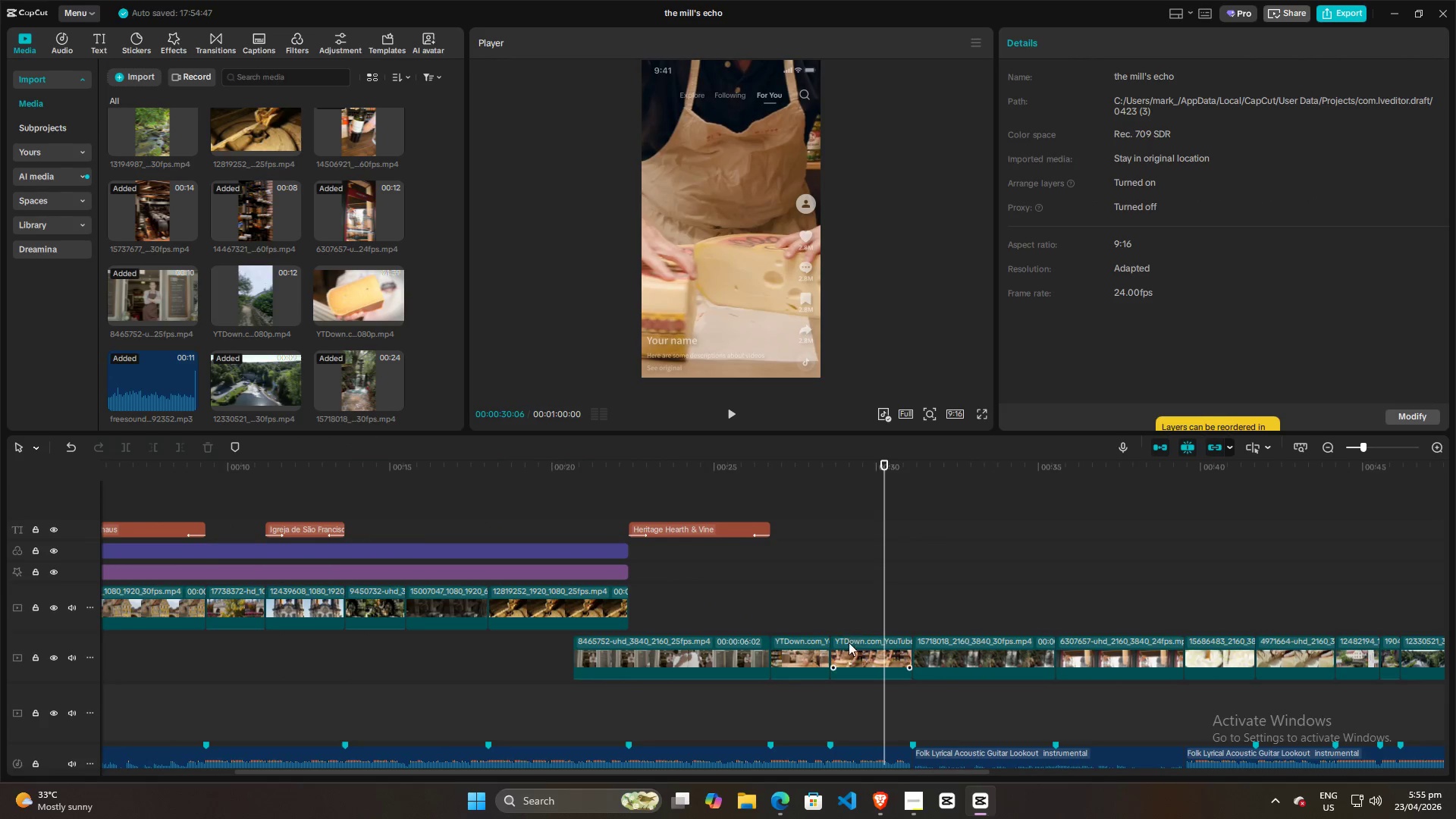 
left_click([858, 661])
 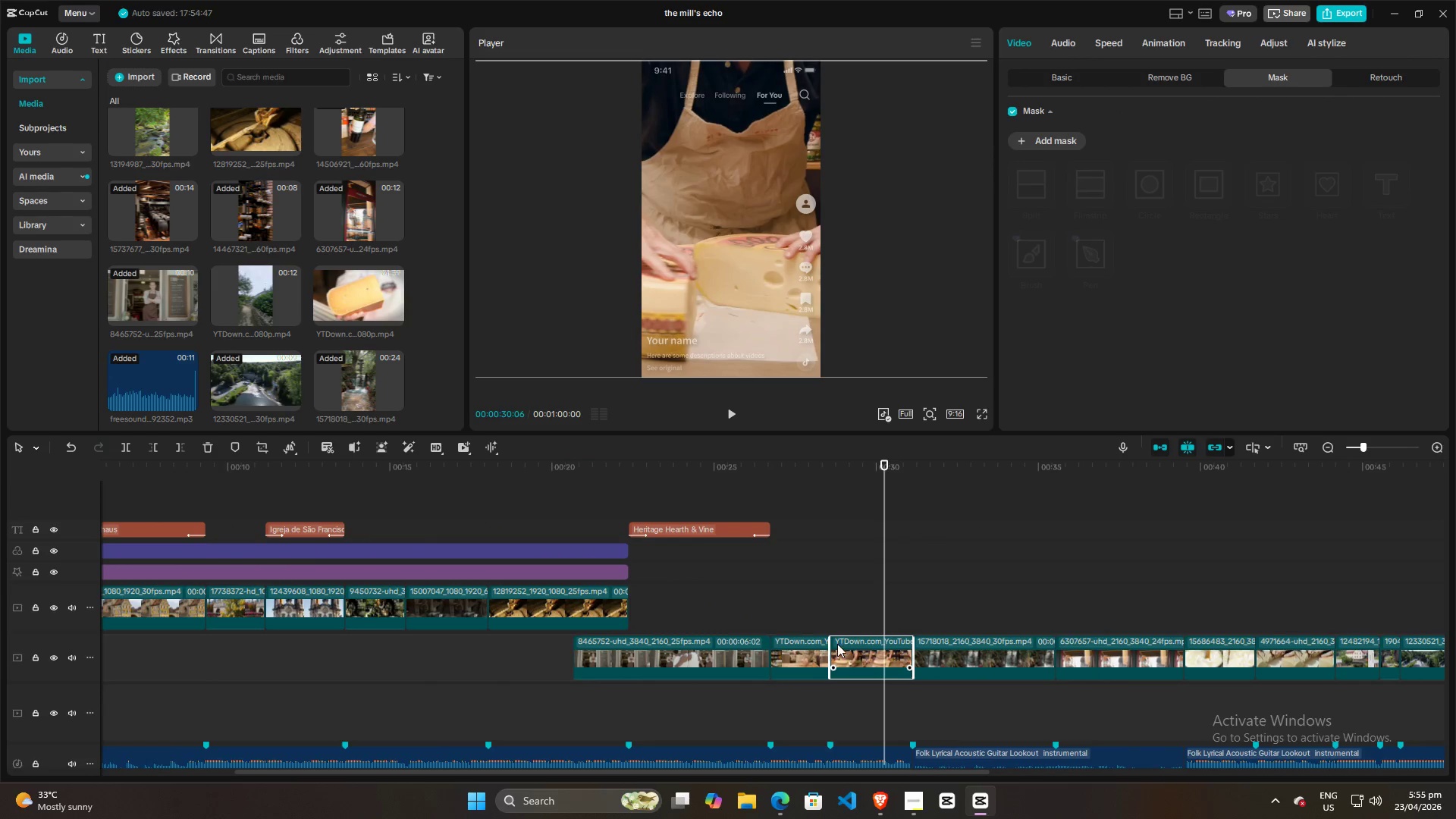 
left_click([799, 583])
 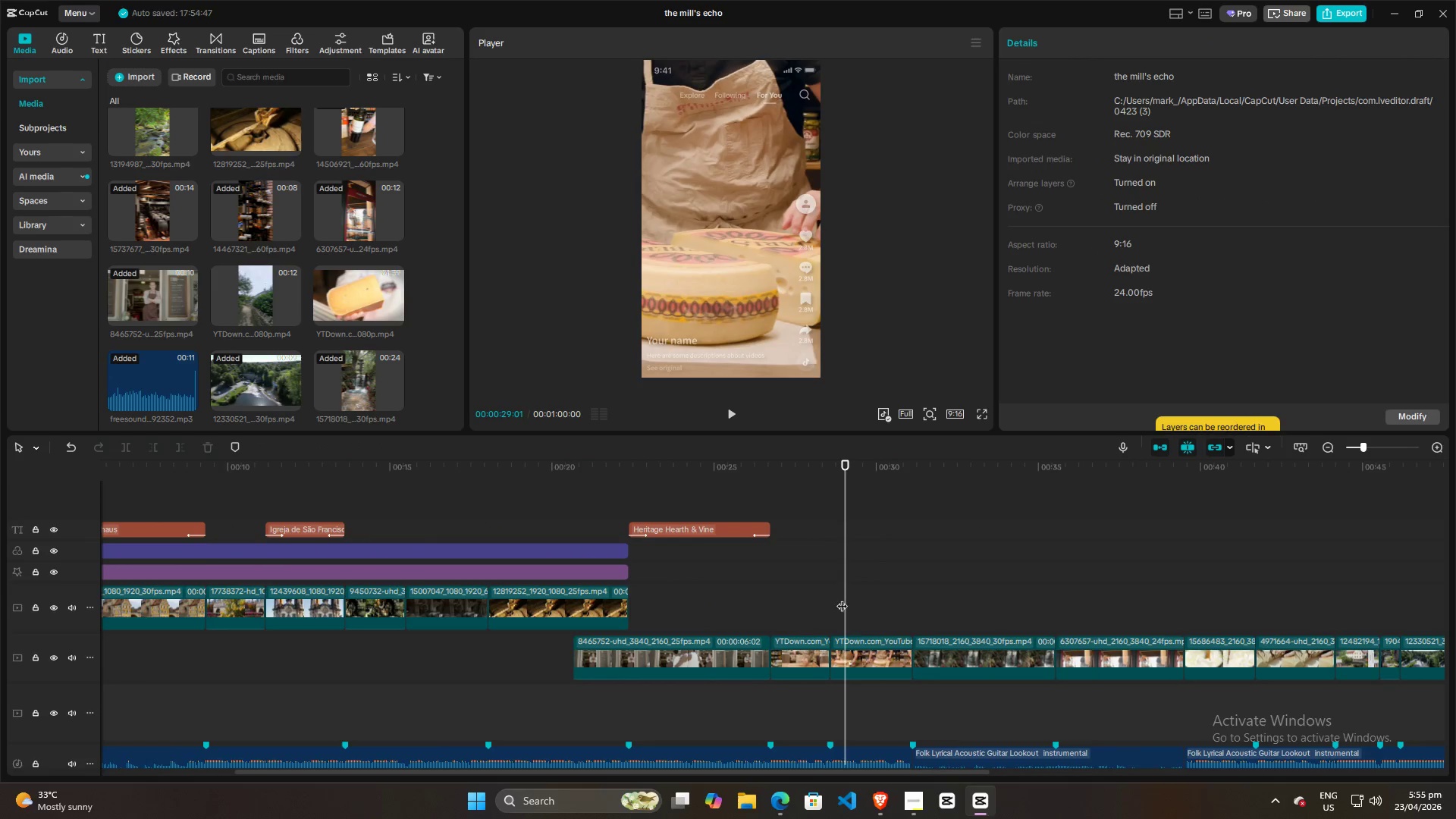 
double_click([858, 648])
 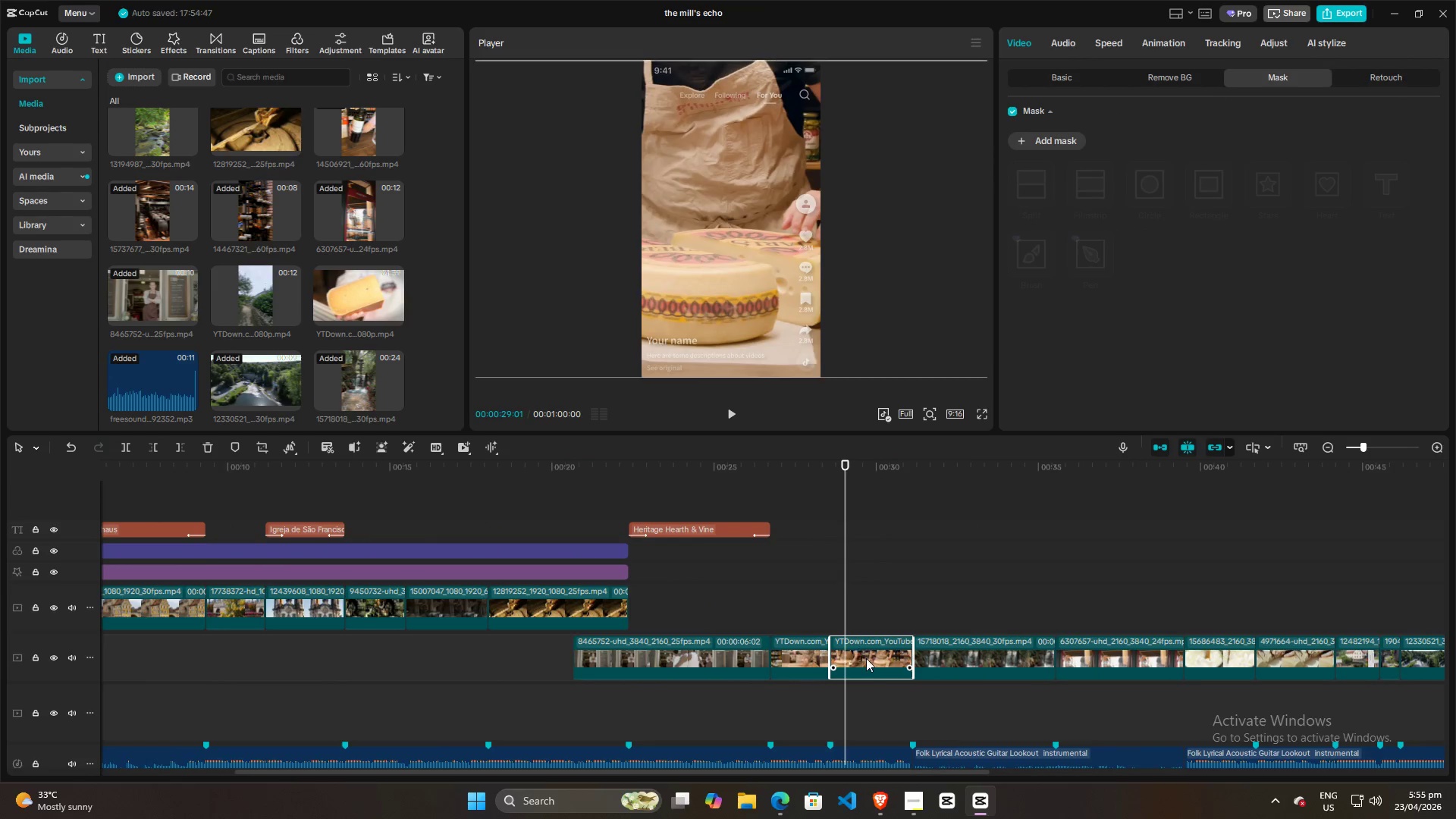 
hold_key(key=AltLeft, duration=0.73)
left_click_drag(start_coordinate=[867, 658], to_coordinate=[906, 566])
 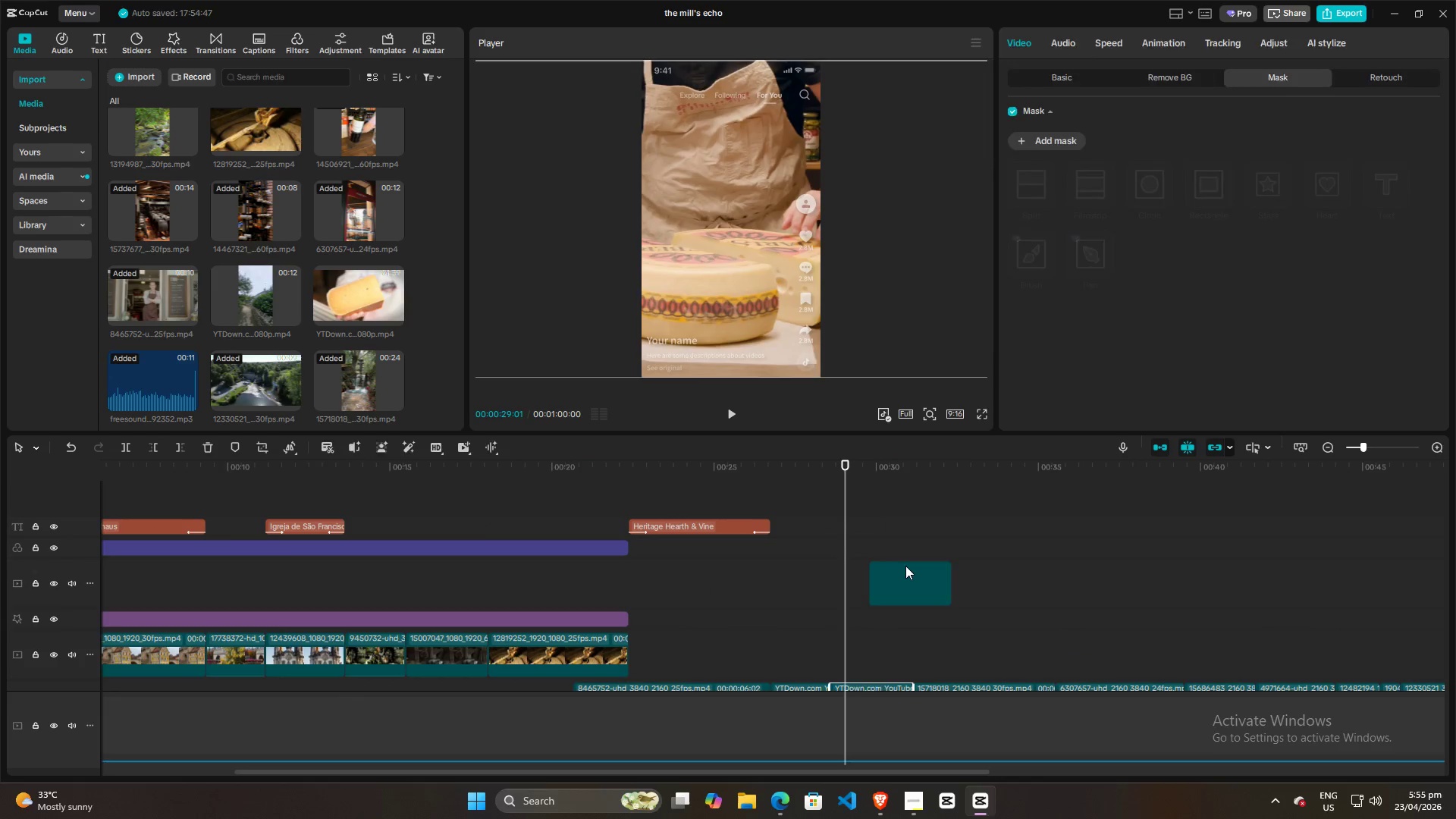 
left_click_drag(start_coordinate=[950, 579], to_coordinate=[1455, 572])
 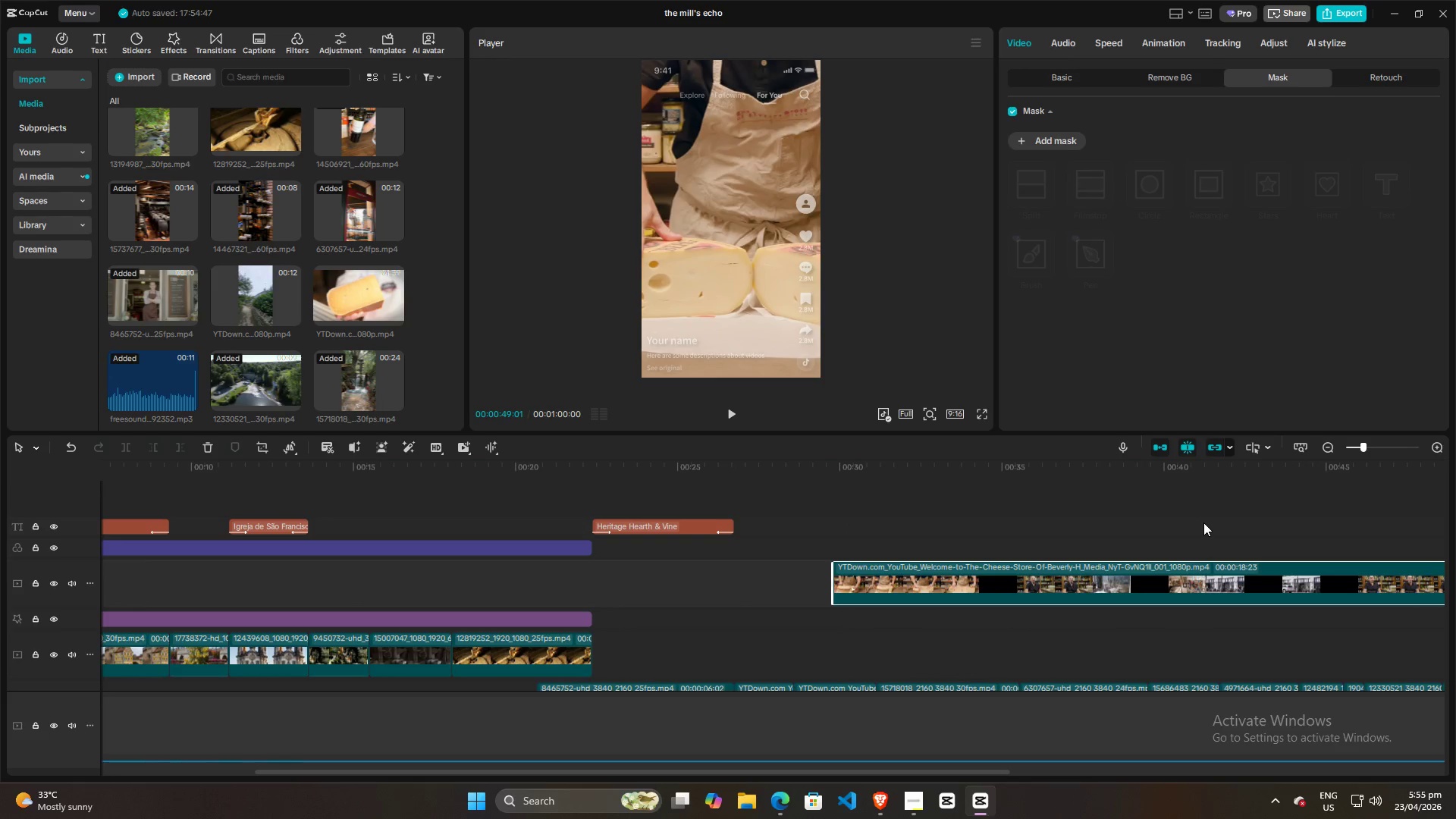 
hold_key(key=ControlLeft, duration=0.83)
scroll: coordinate [1122, 544], scroll_direction: down, amount: 9.0
 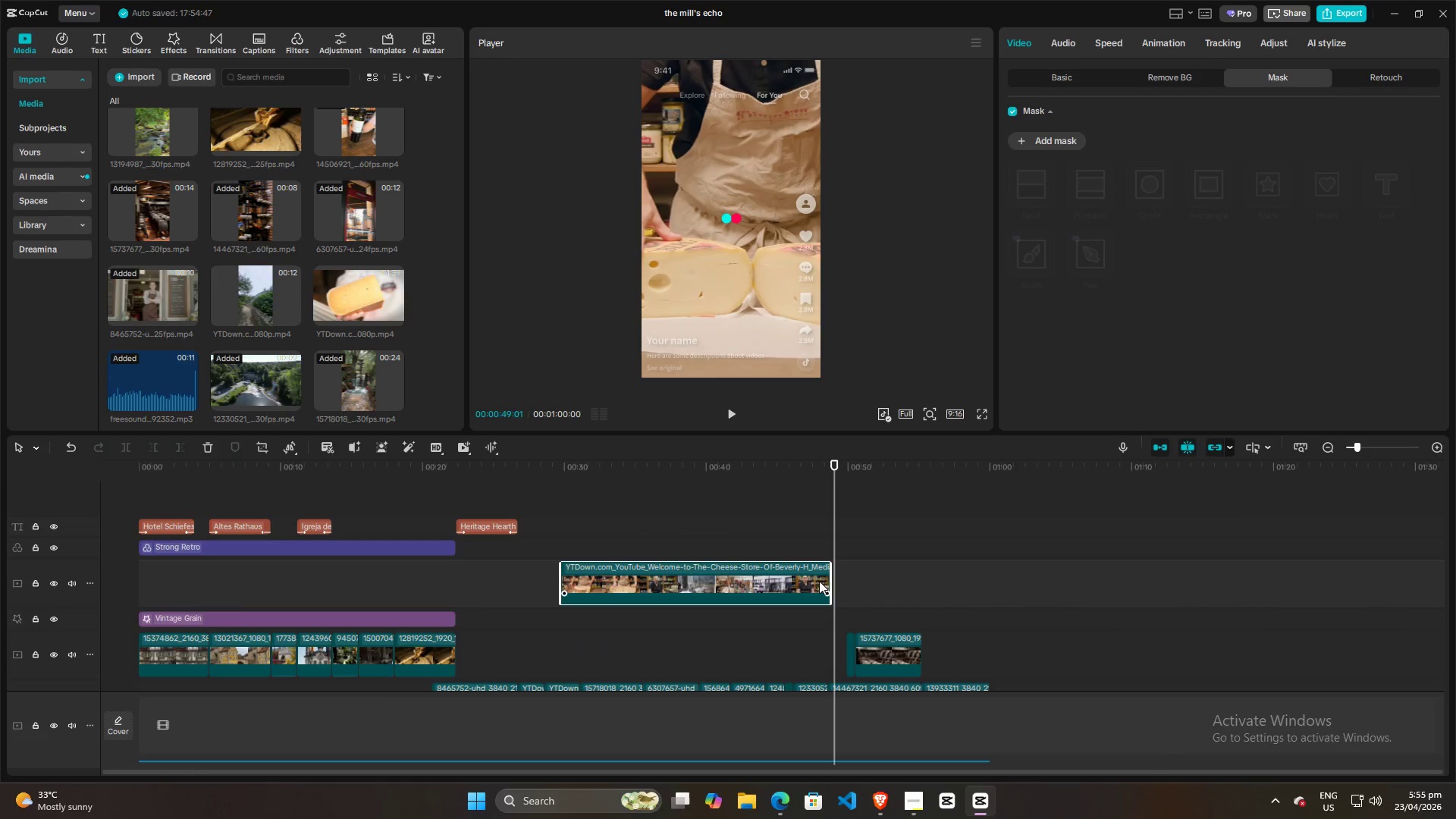 
hold_key(key=ControlLeft, duration=0.78)
scroll: coordinate [570, 572], scroll_direction: down, amount: 6.0
 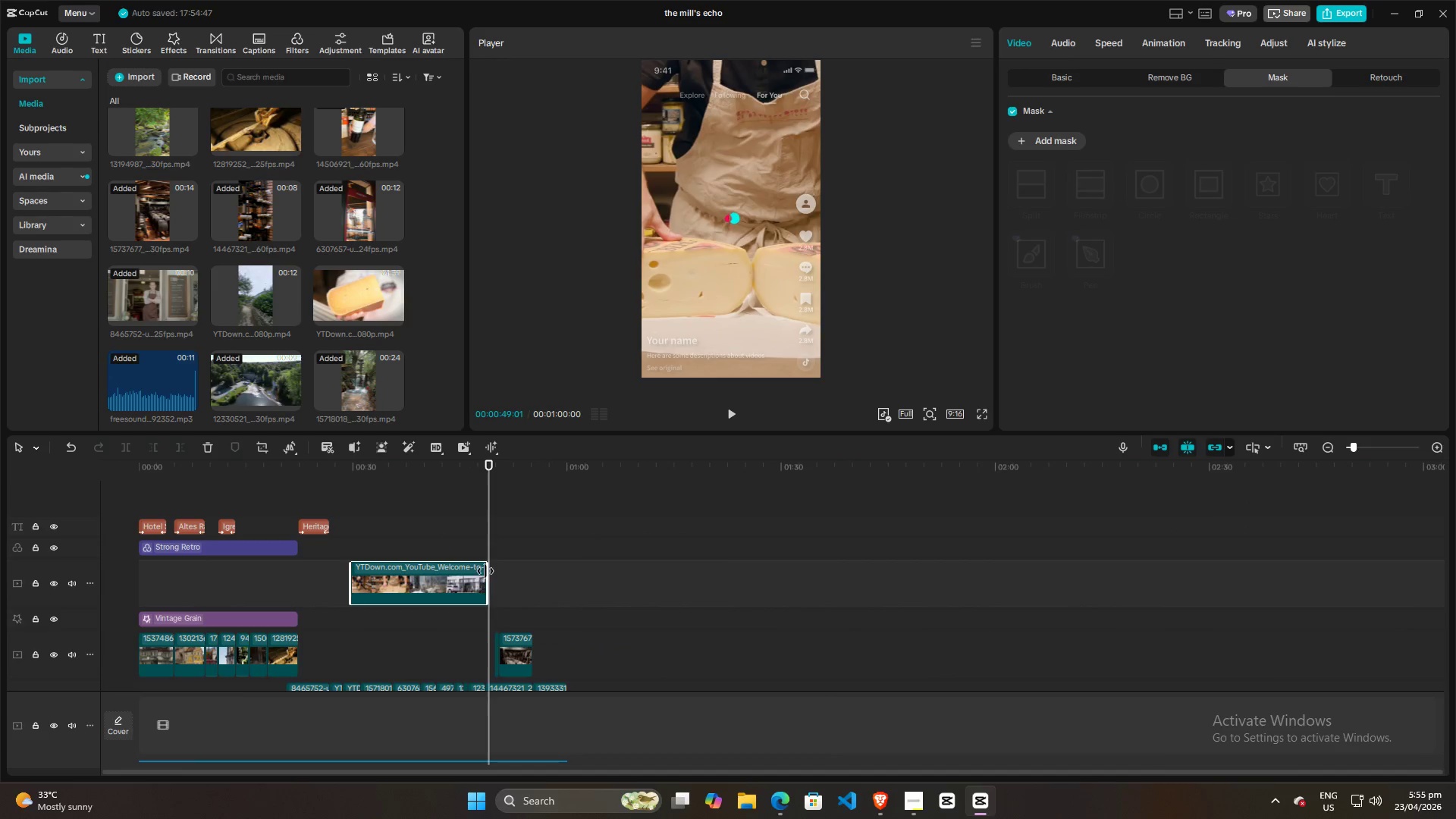 
left_click_drag(start_coordinate=[486, 571], to_coordinate=[1289, 566])
 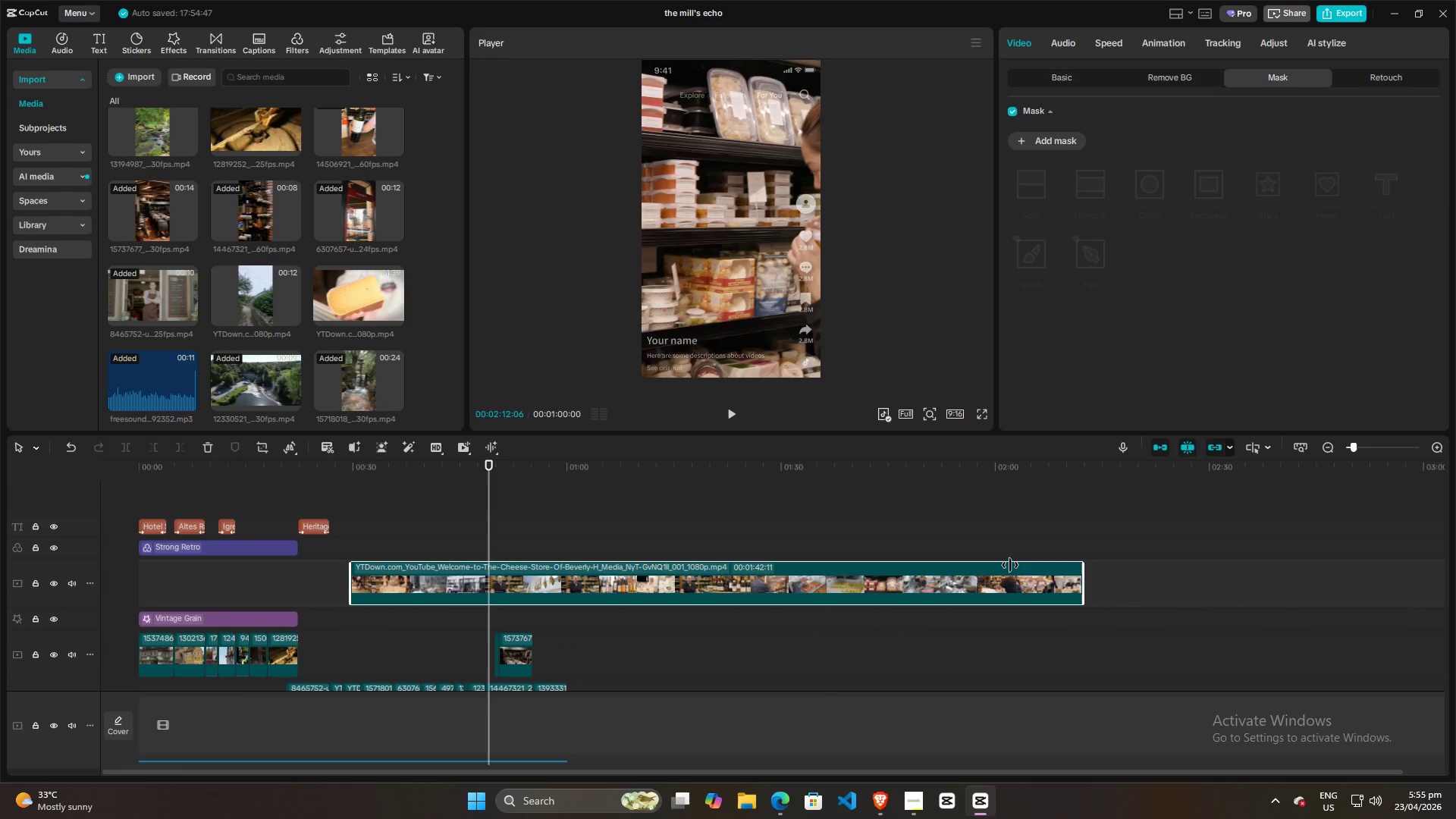 
left_click([1007, 545])
 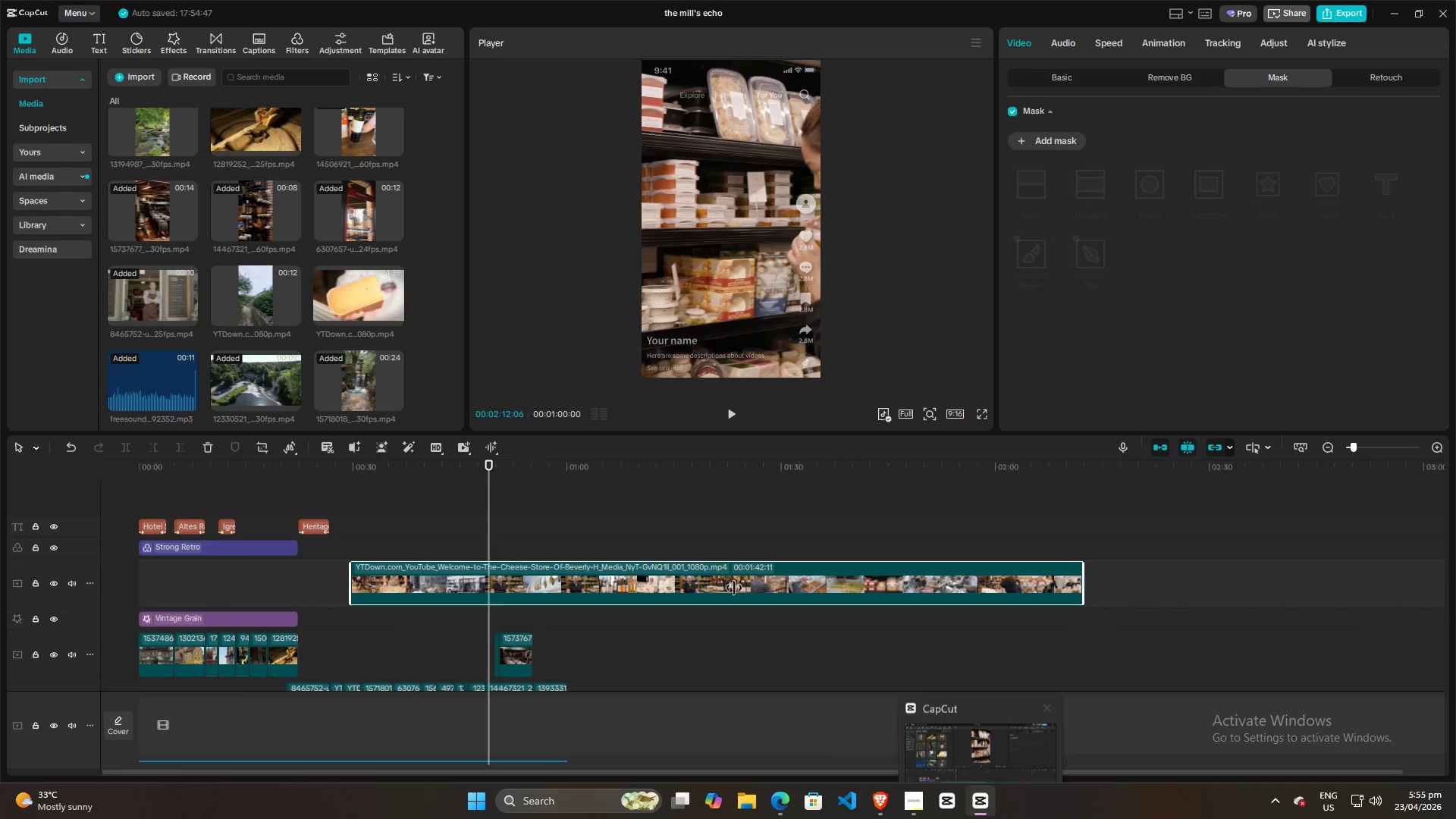 
left_click([1100, 525])
 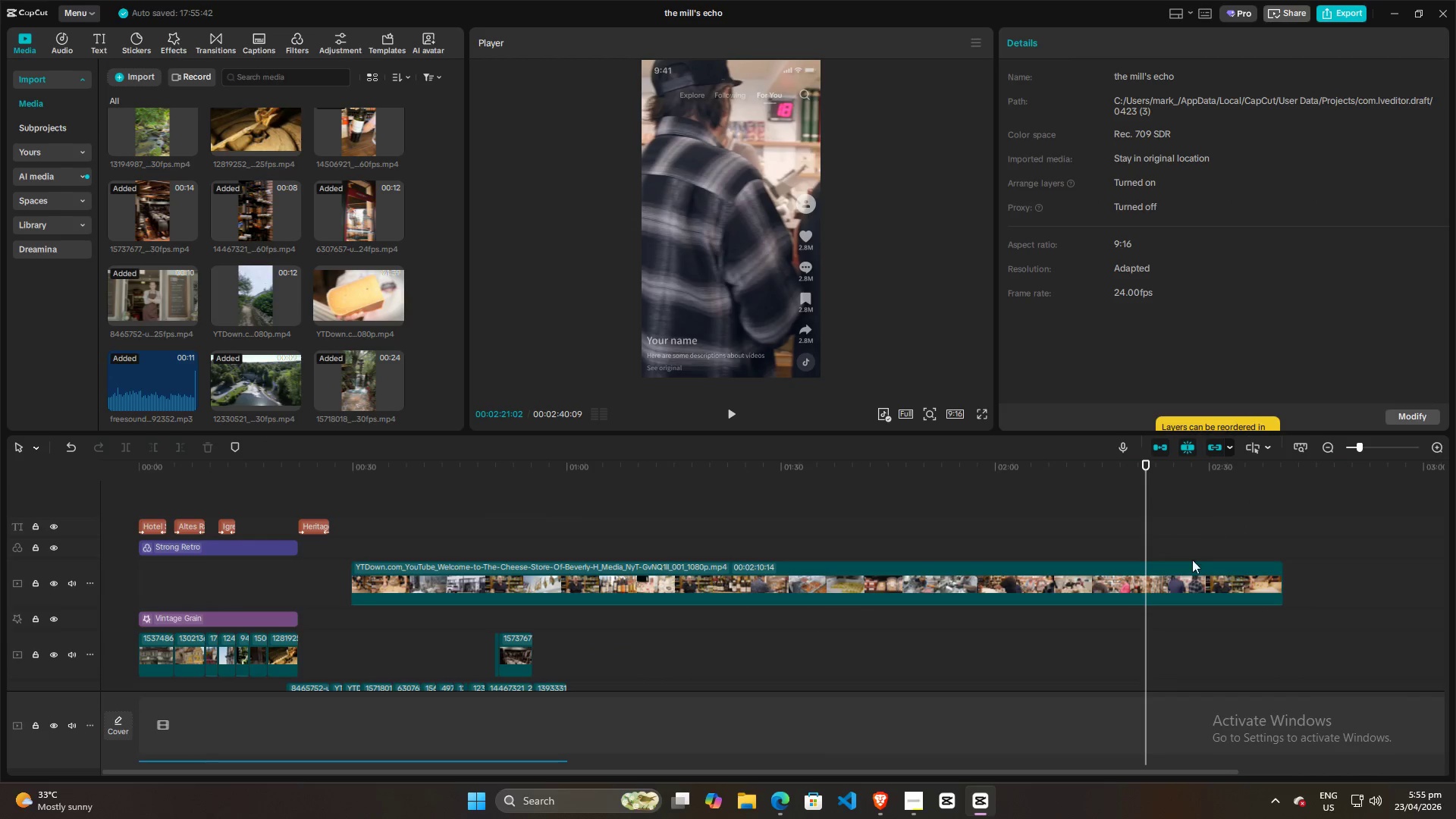 
left_click([1185, 581])
 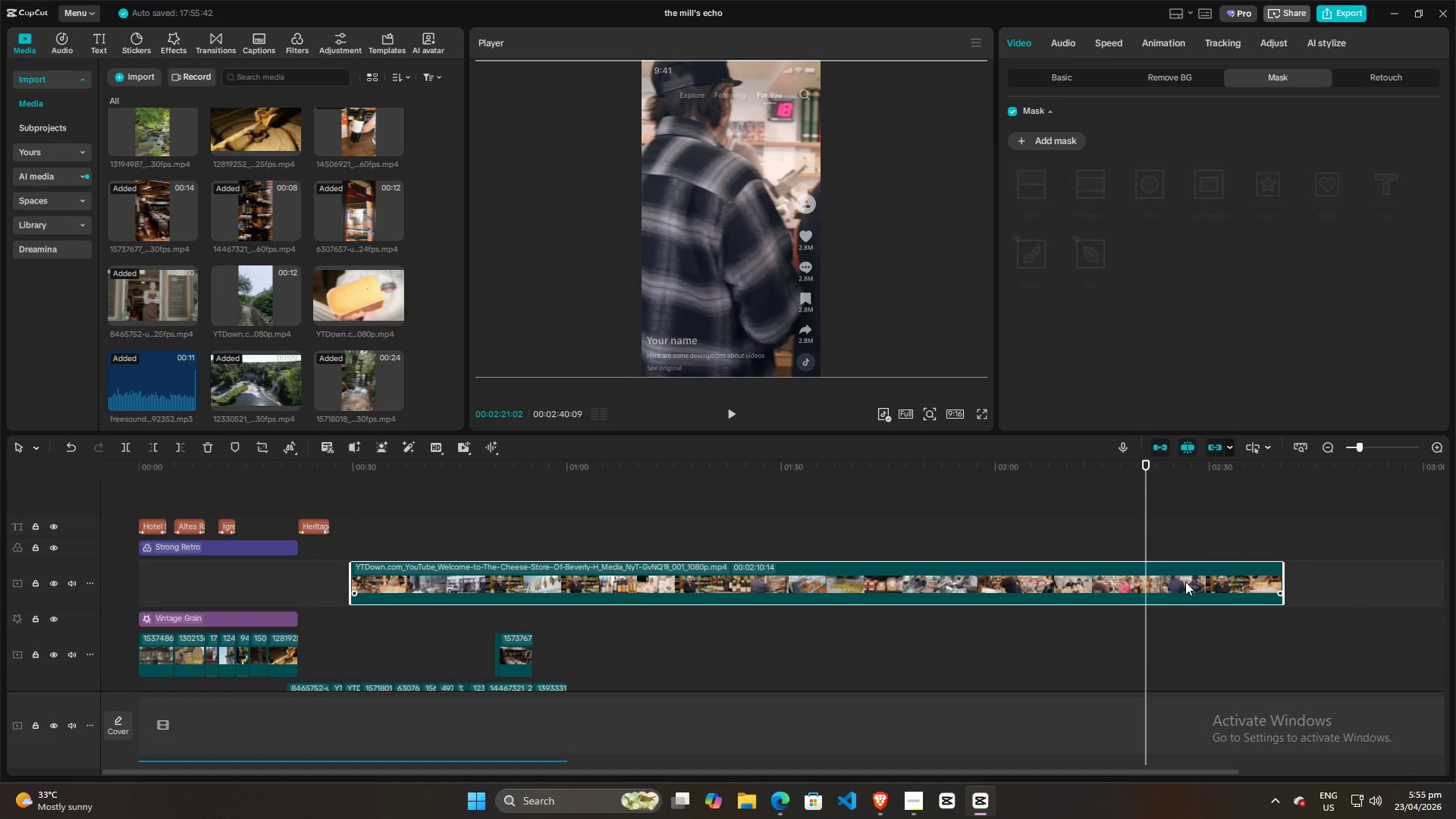 
key(Q)
 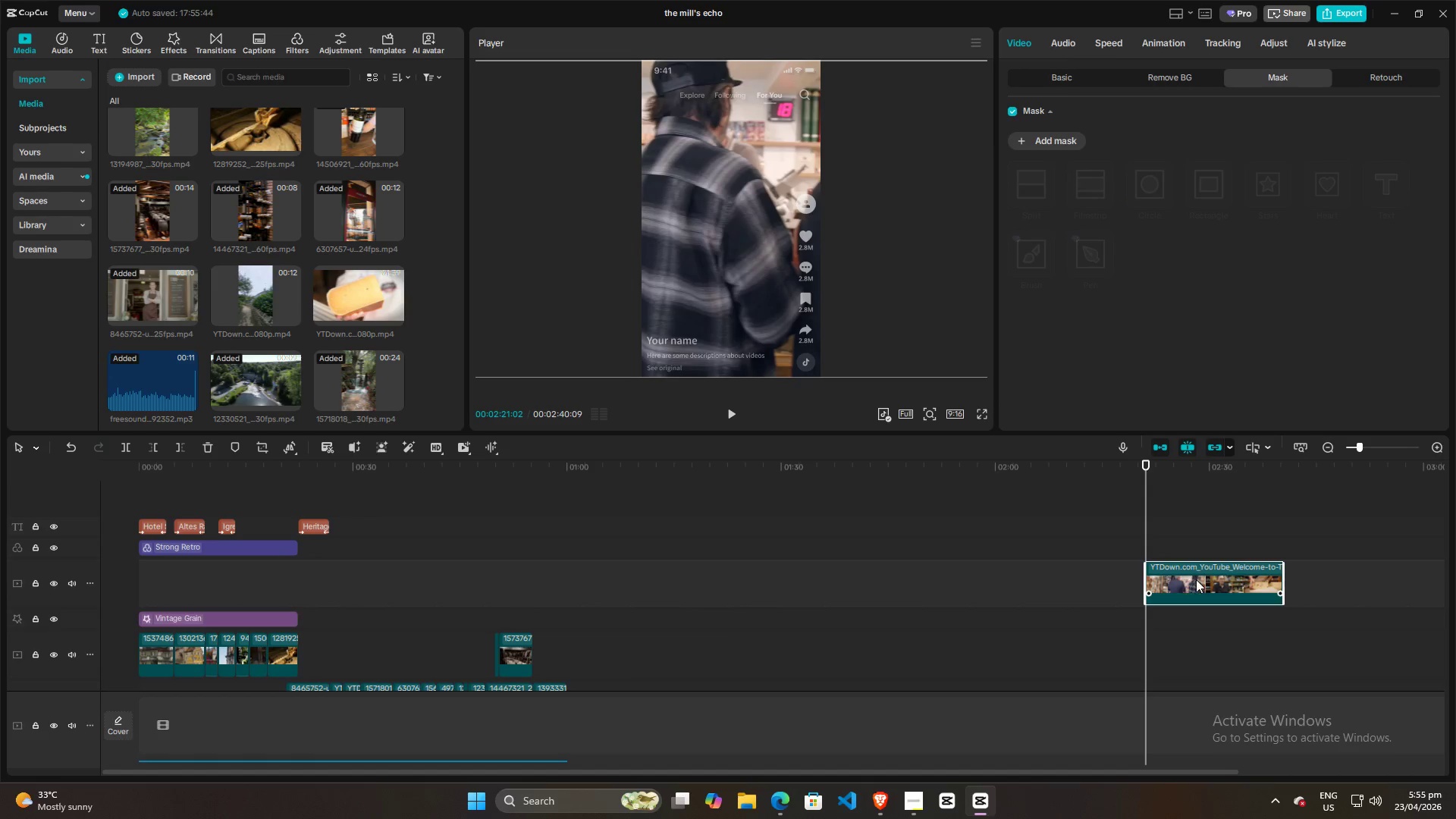 
left_click_drag(start_coordinate=[1197, 579], to_coordinate=[629, 579])
 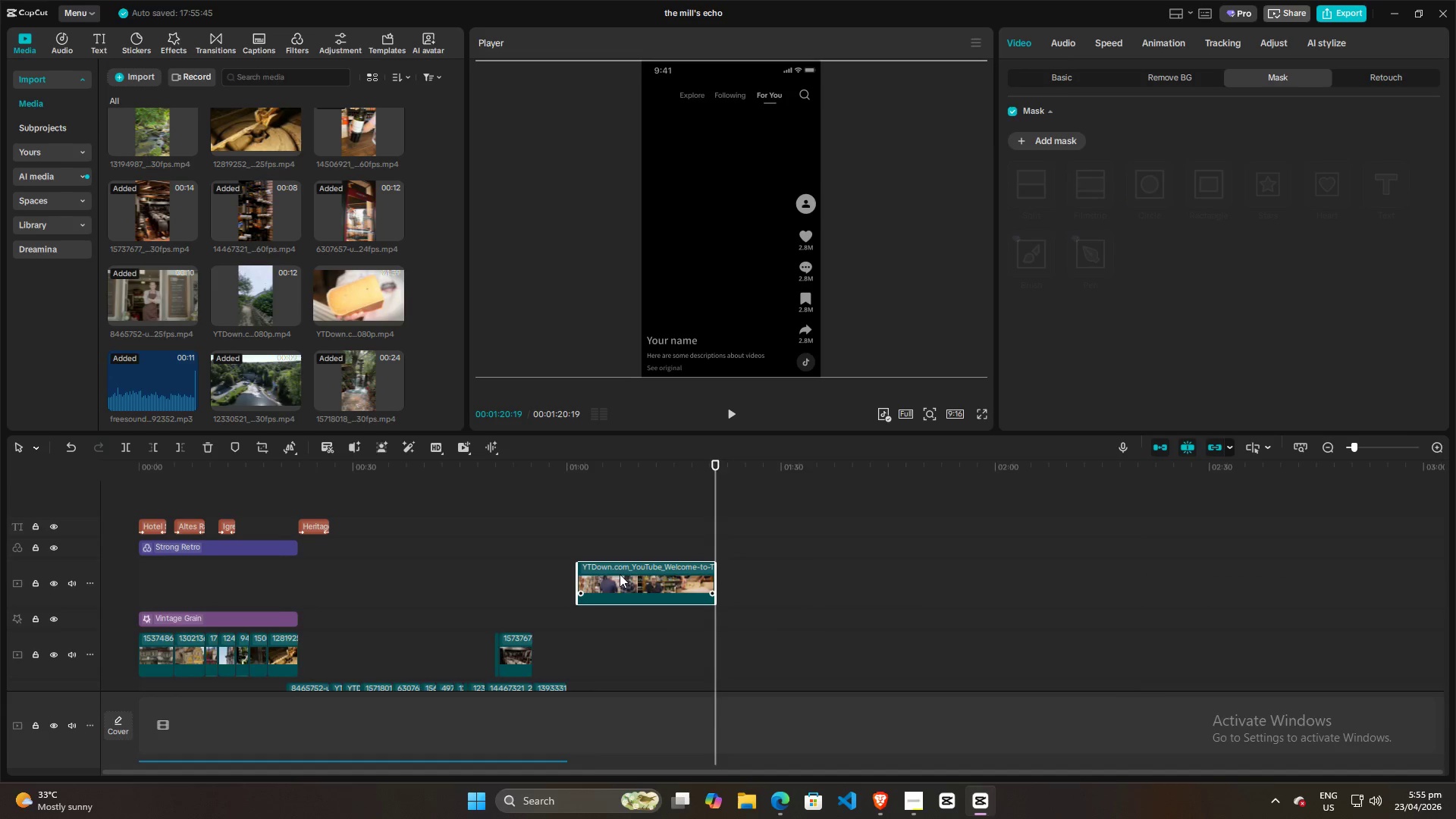 
hold_key(key=ControlLeft, duration=0.59)
scroll: coordinate [620, 574], scroll_direction: down, amount: 5.0
 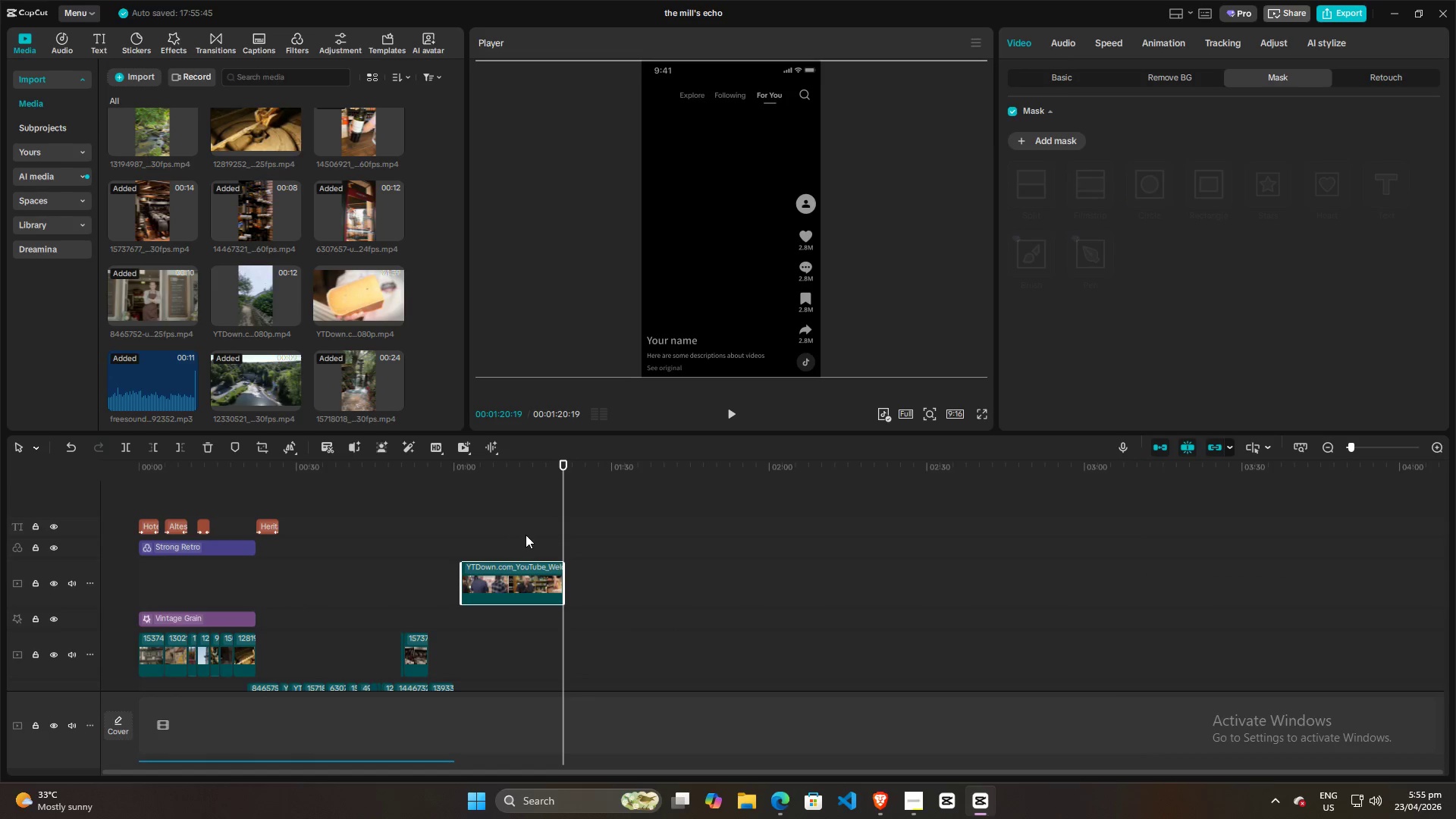 
left_click([532, 531])
 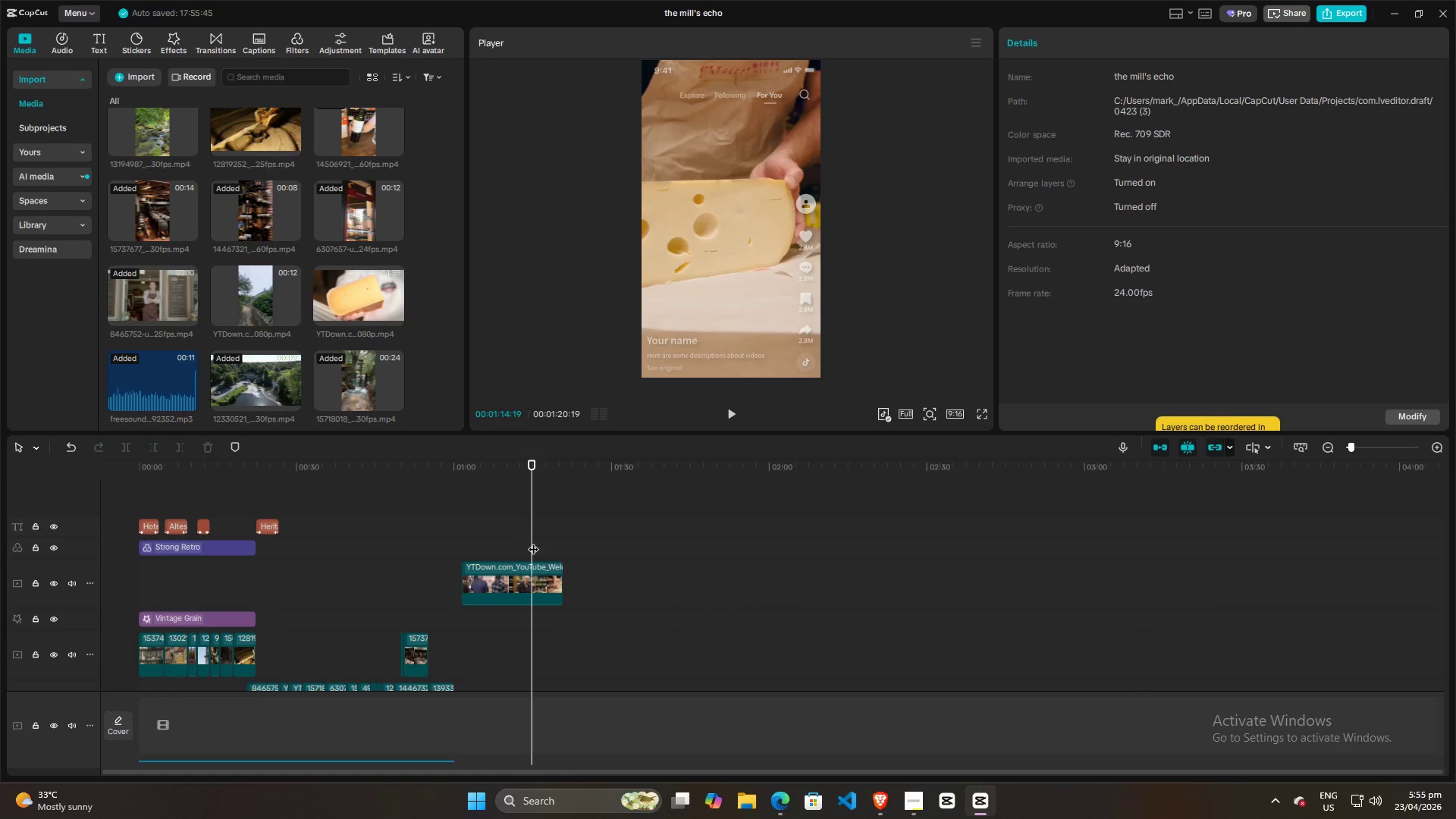 
left_click_drag(start_coordinate=[531, 535], to_coordinate=[536, 544])
 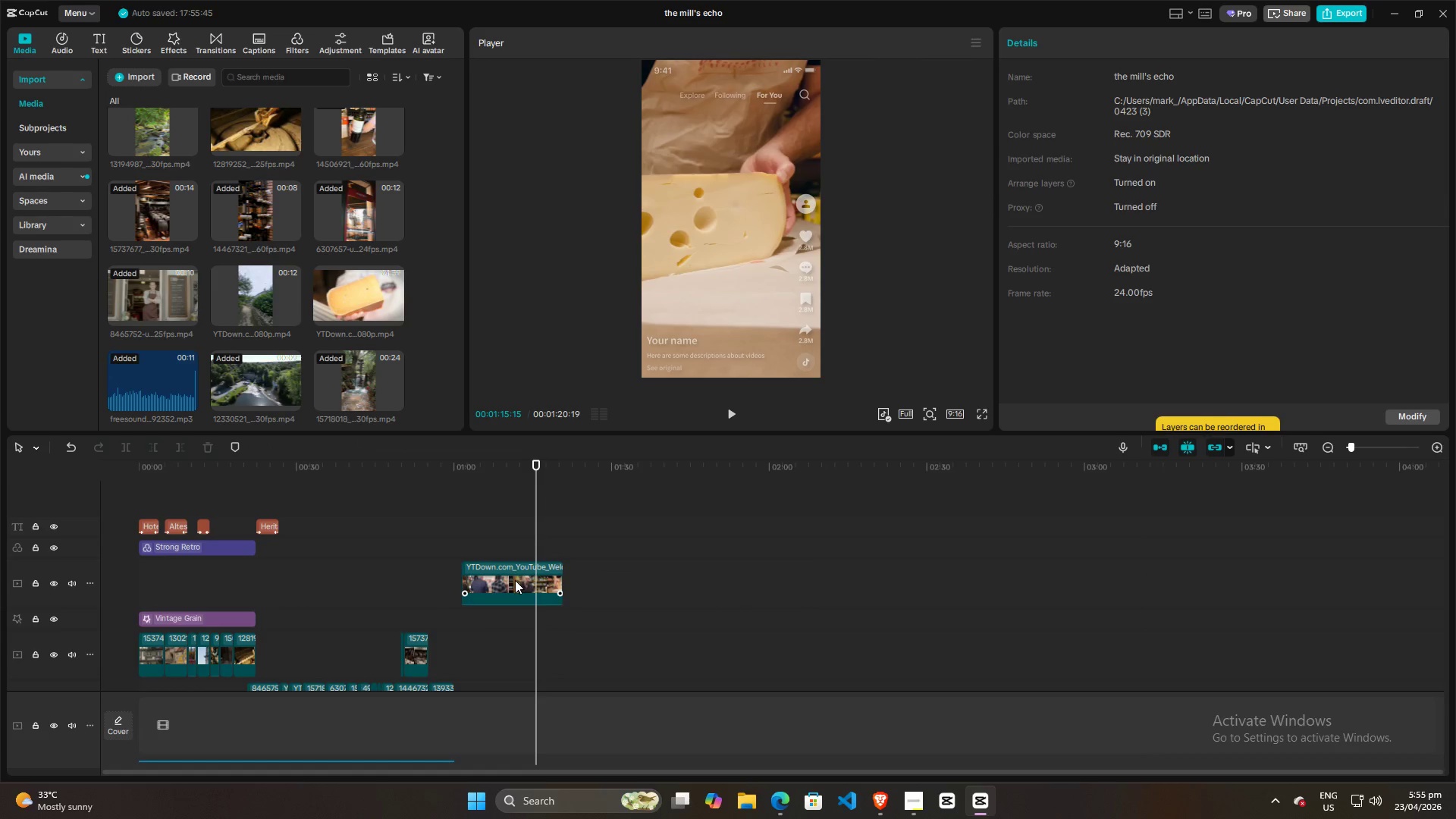 
left_click([515, 580])
 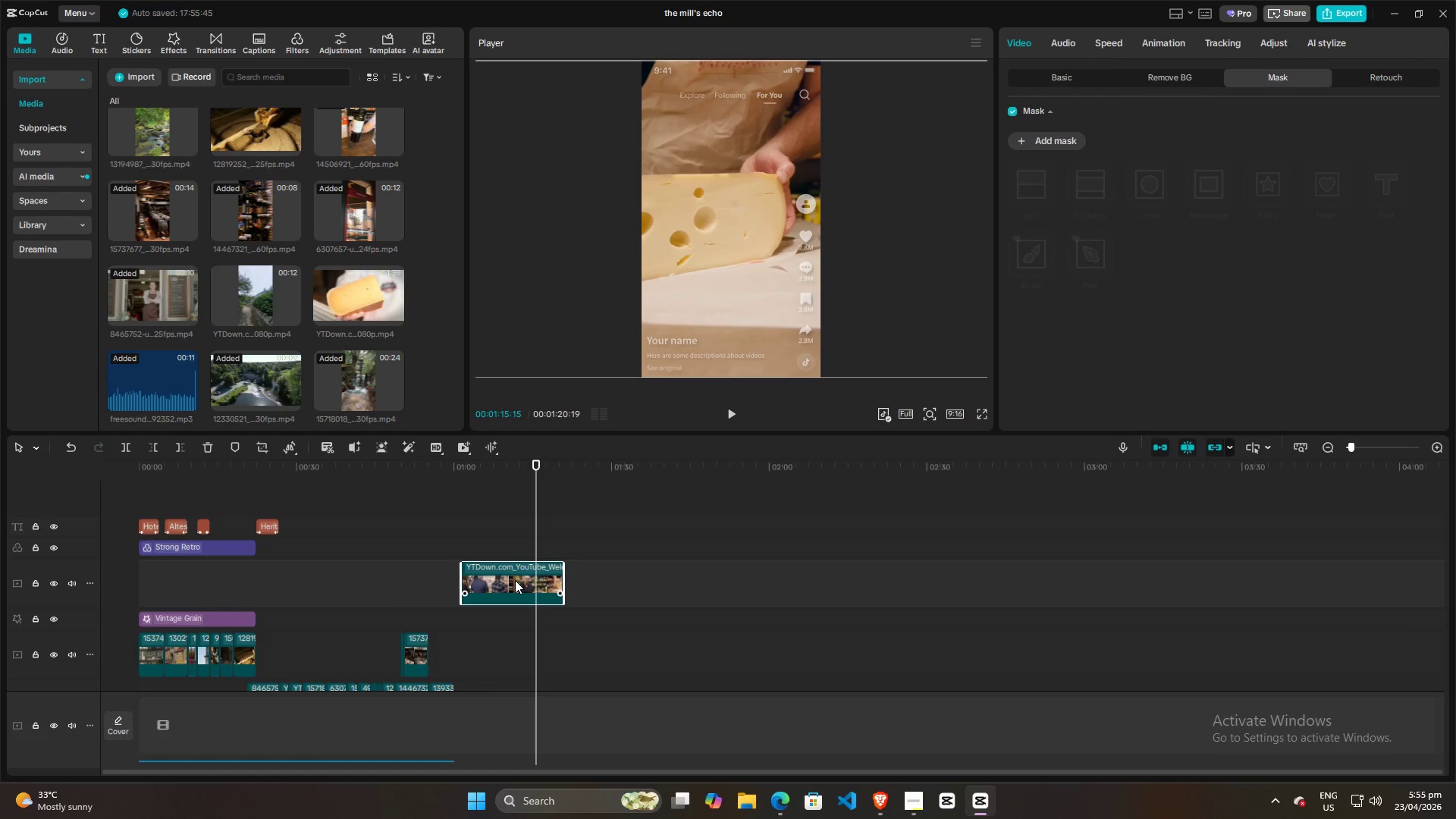 
key(Backspace)
 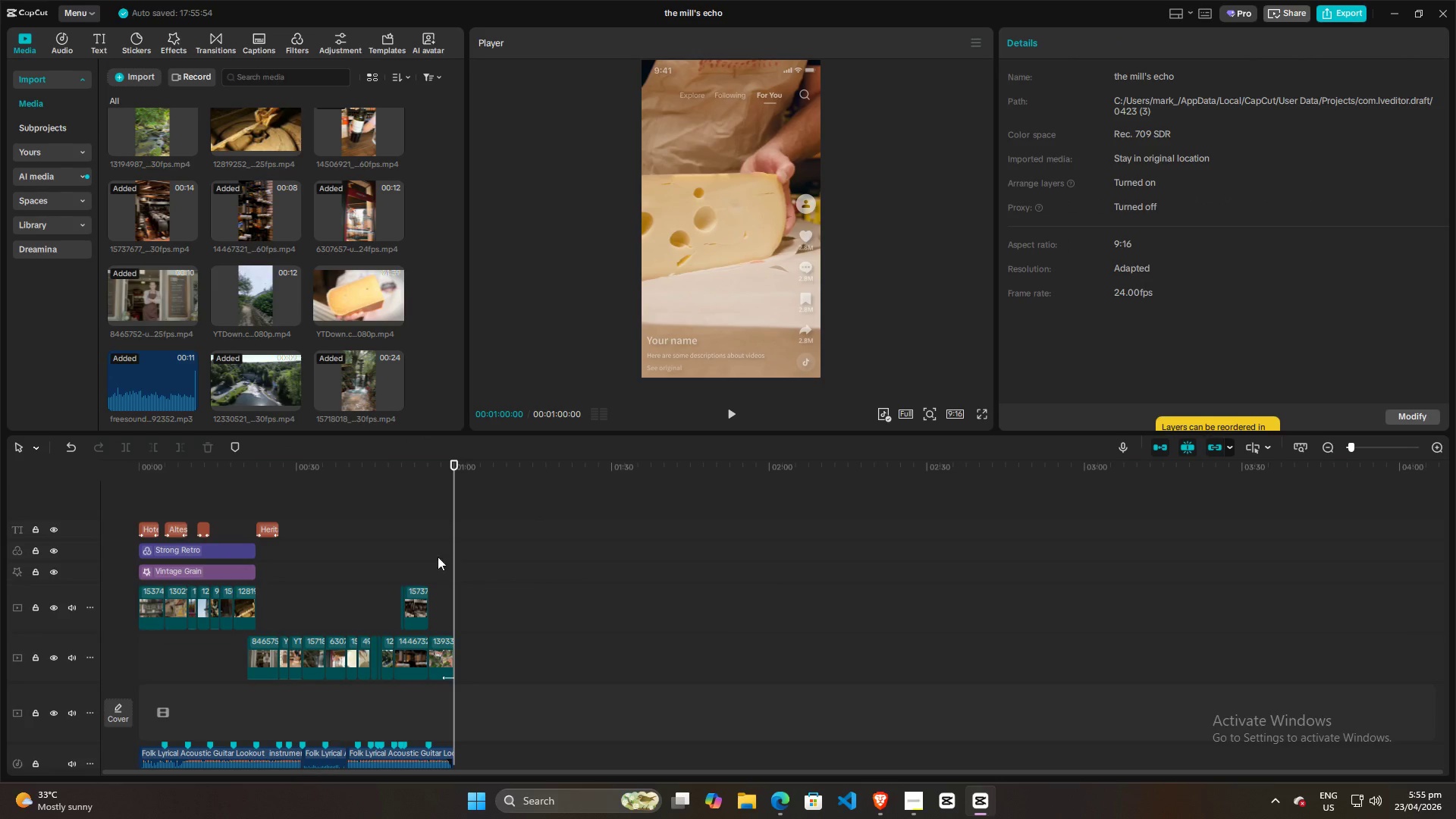 
left_click([417, 552])
 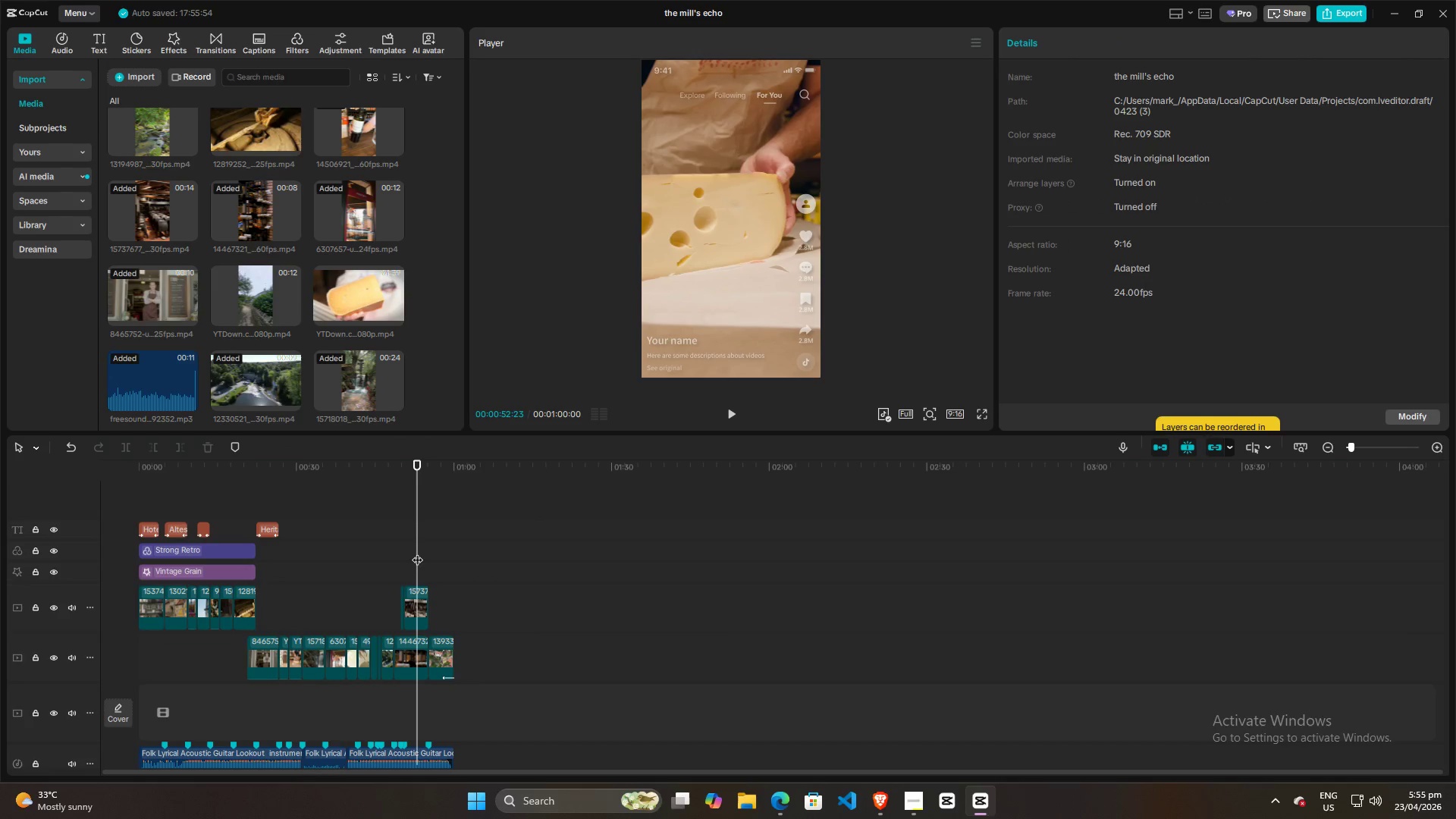 
key(Space)
 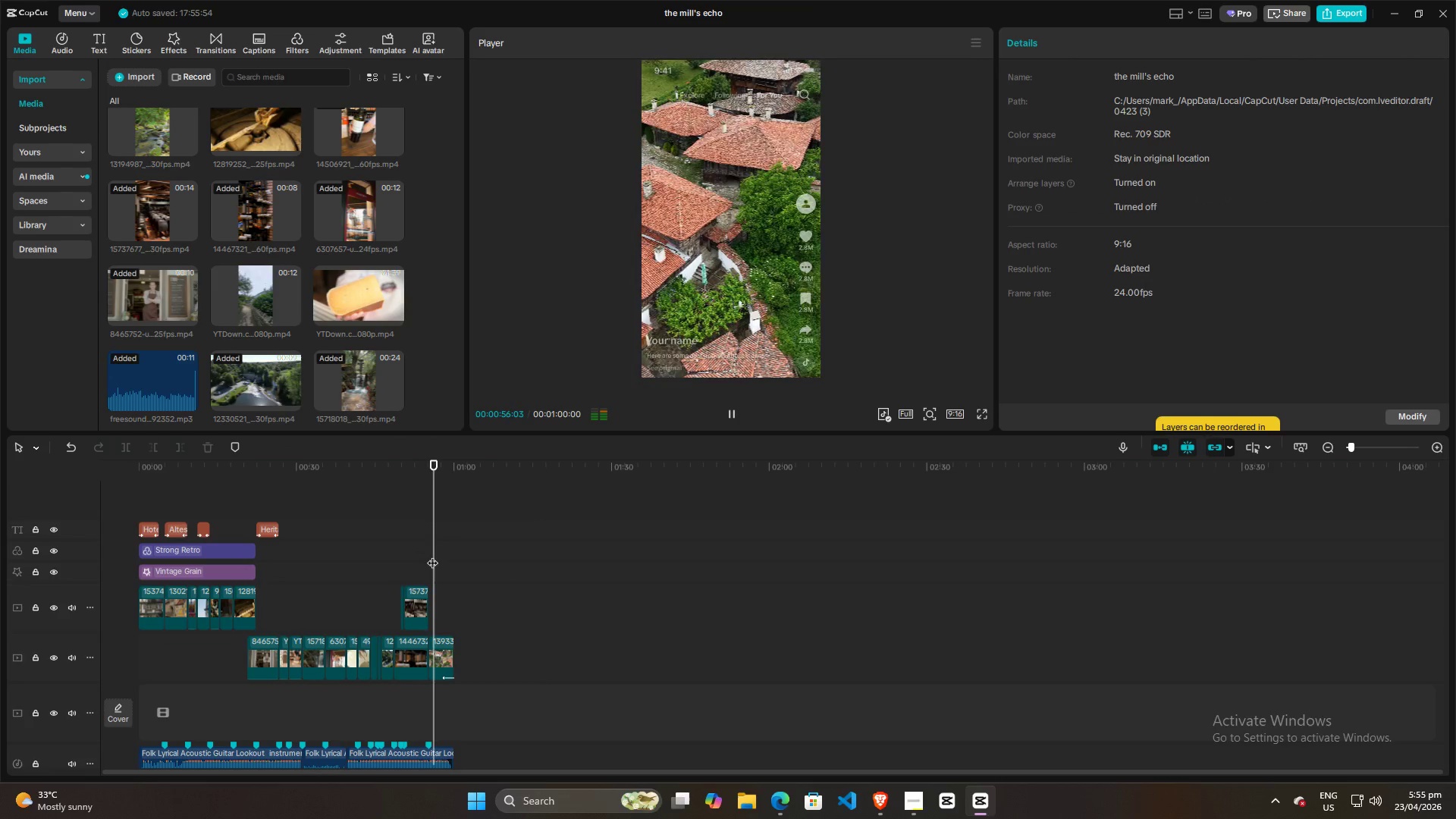 
key(Space)
 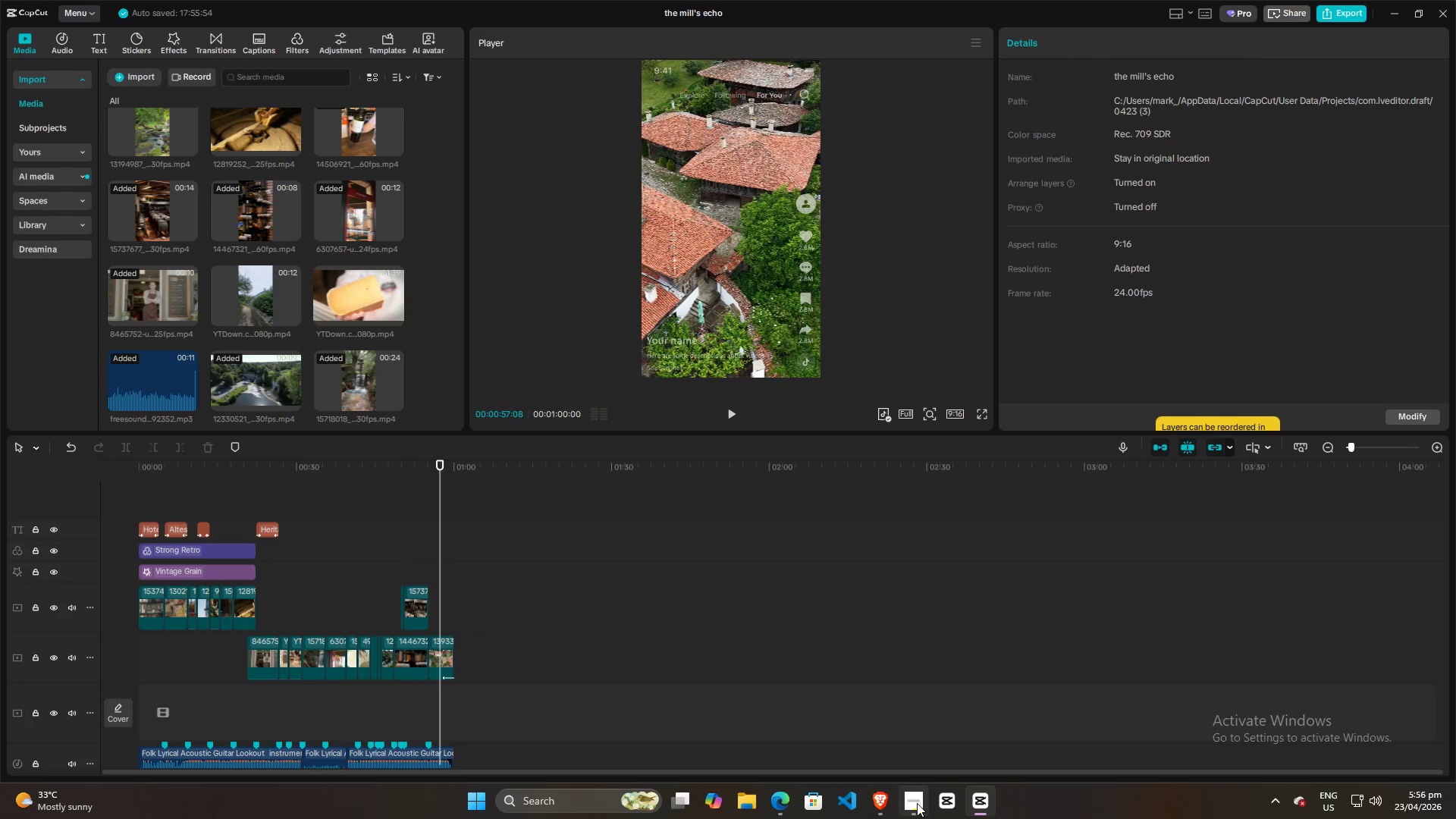 
left_click([917, 803])